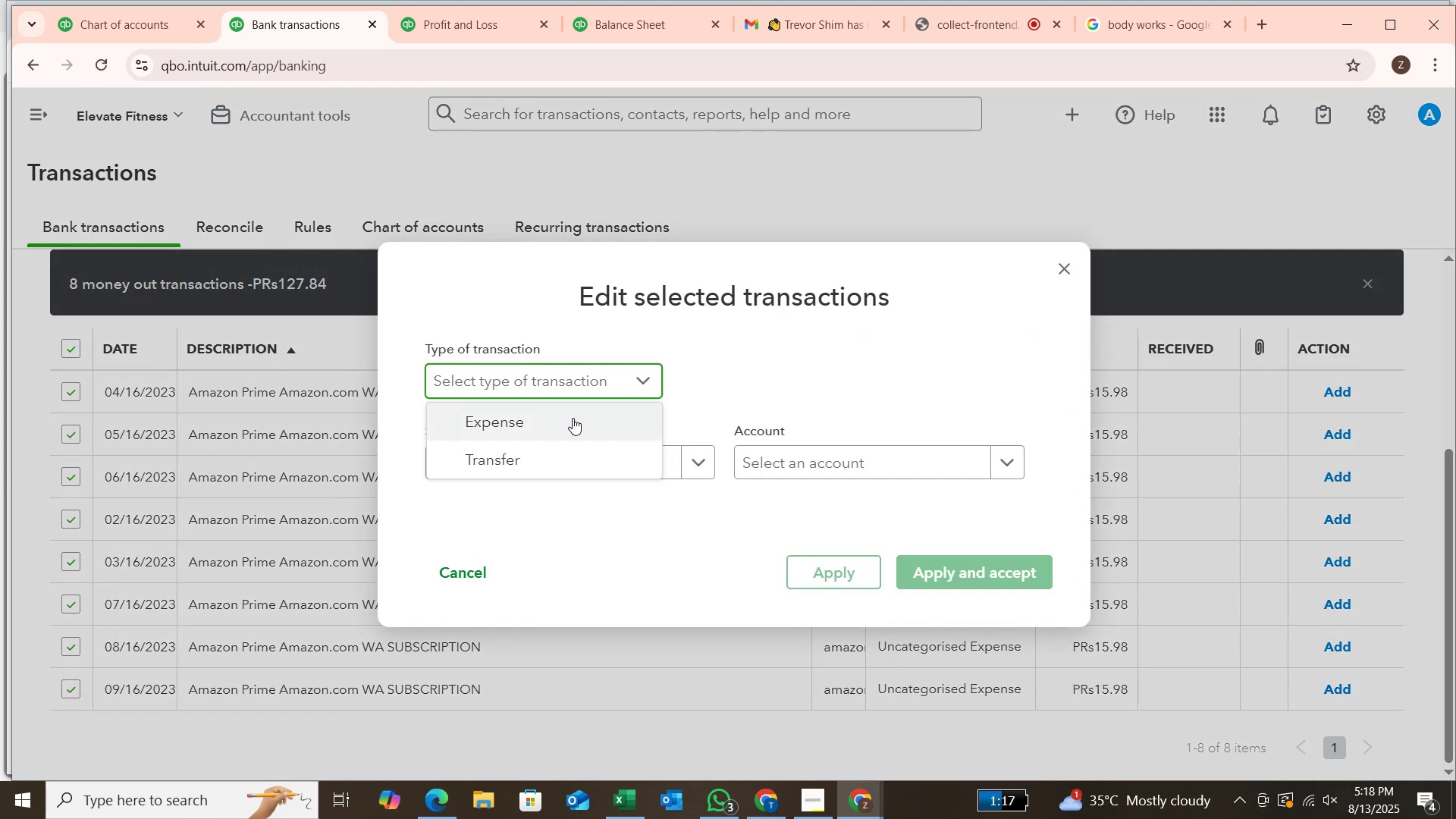 
left_click([573, 422])
 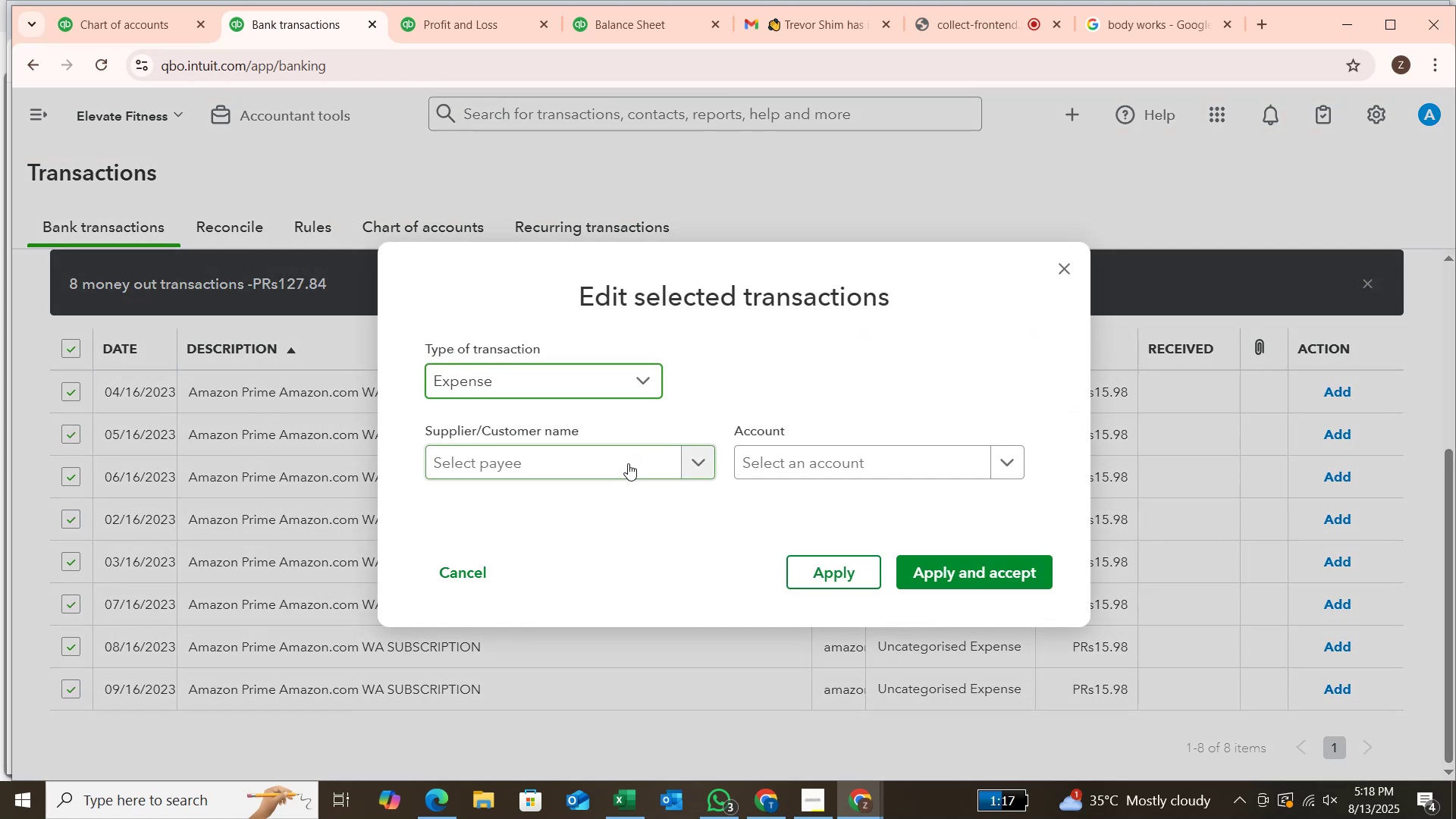 
left_click([628, 463])
 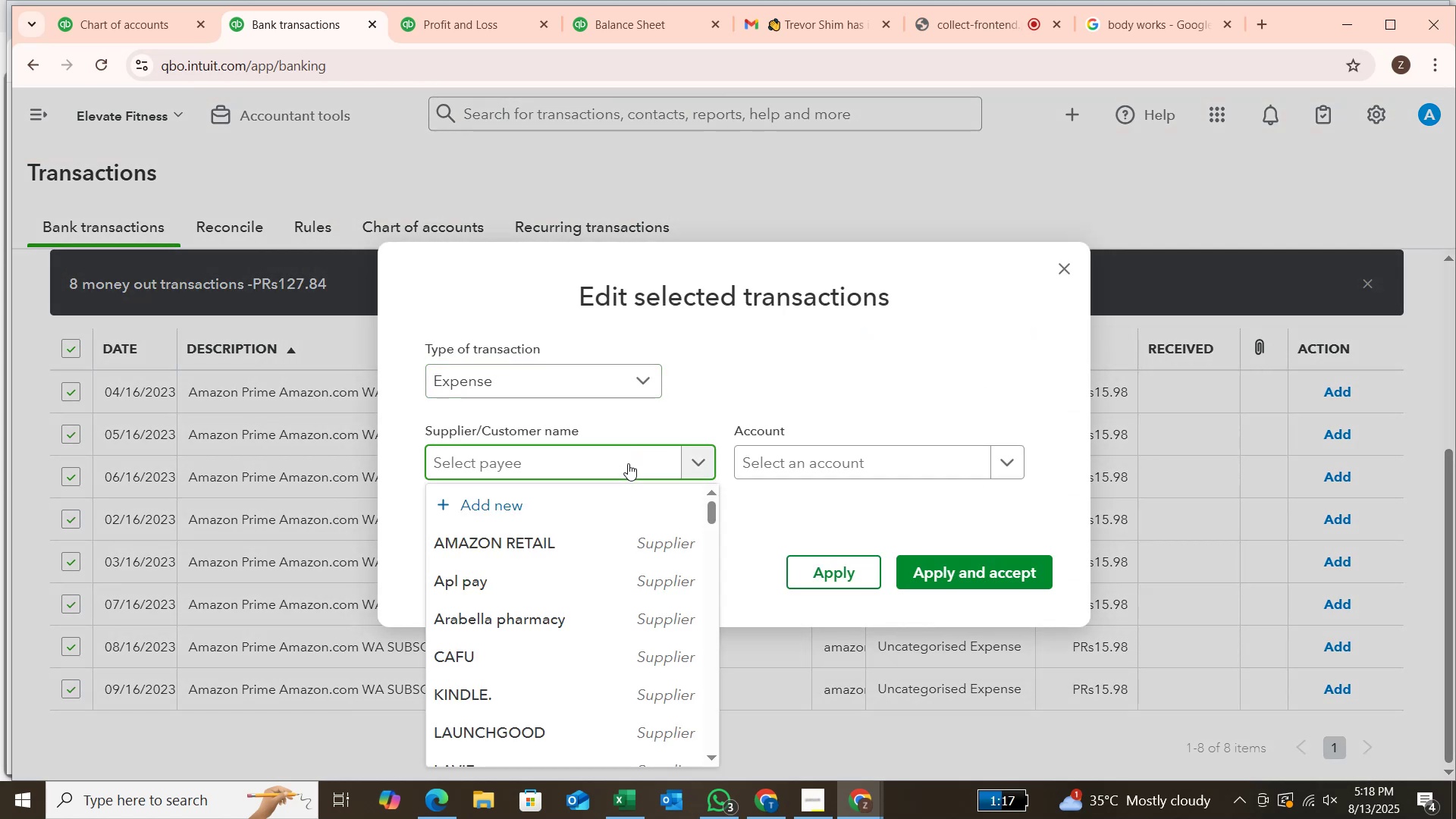 
type(amaz)
 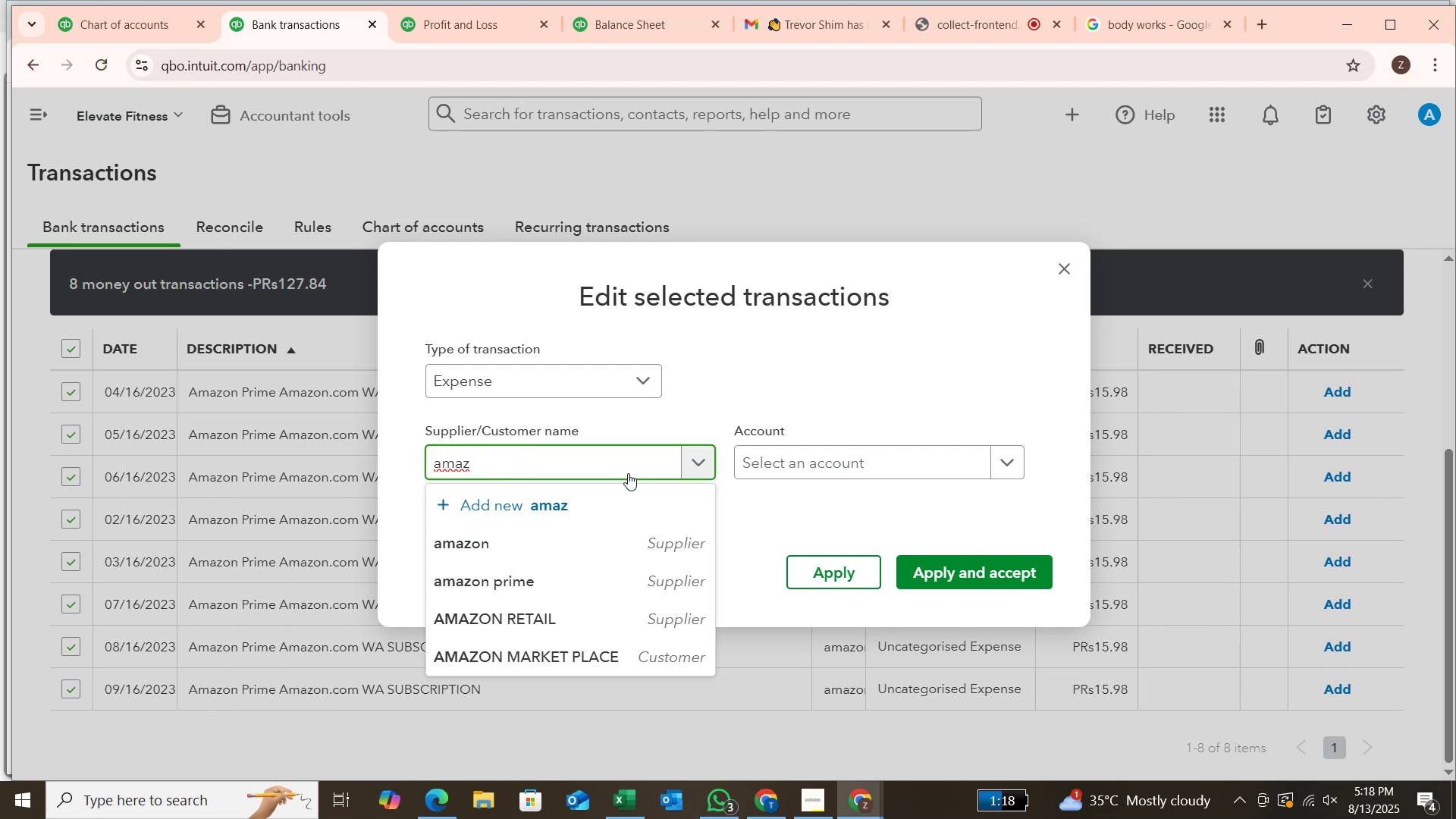 
left_click([626, 598])
 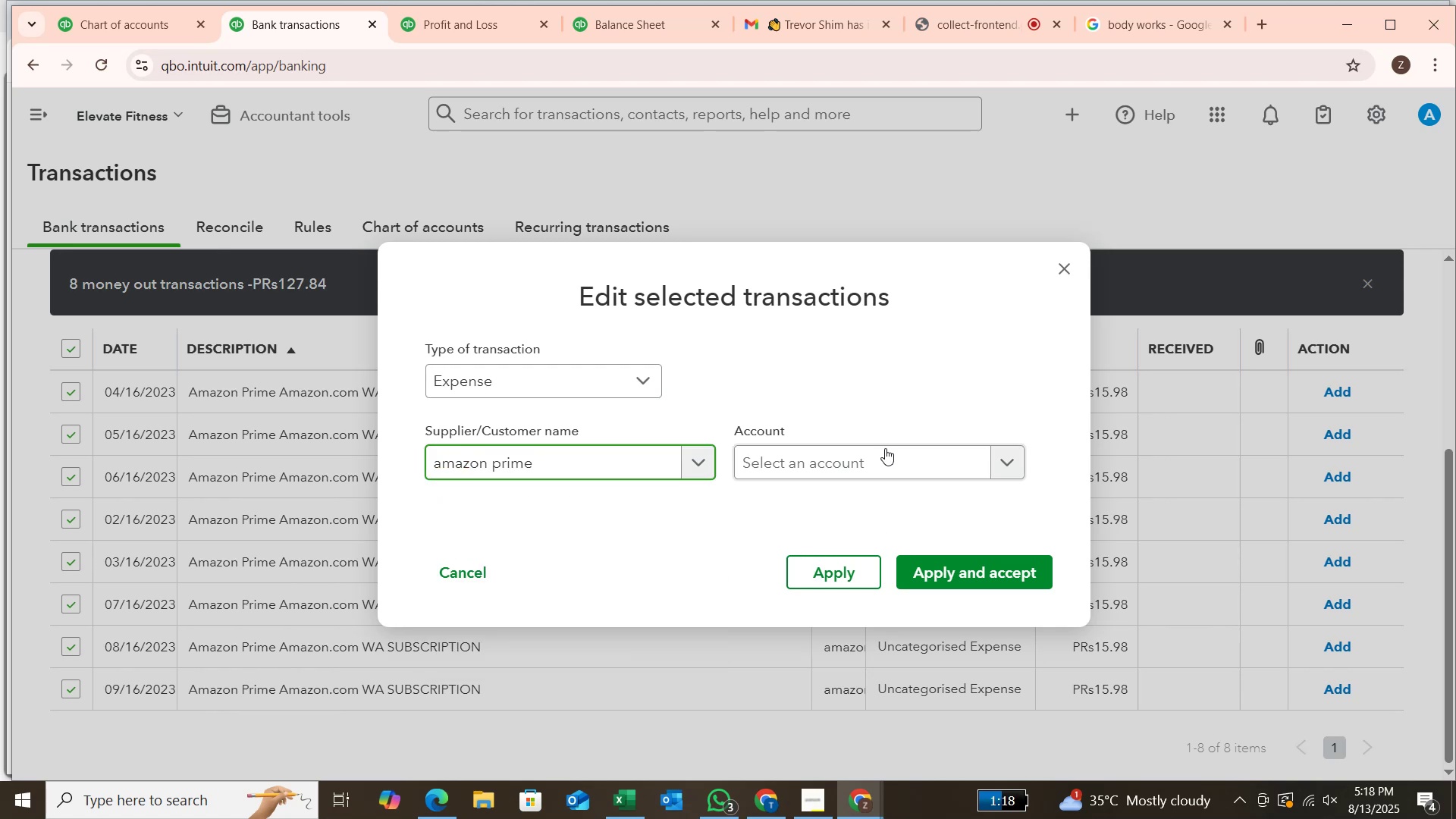 
left_click([884, 447])
 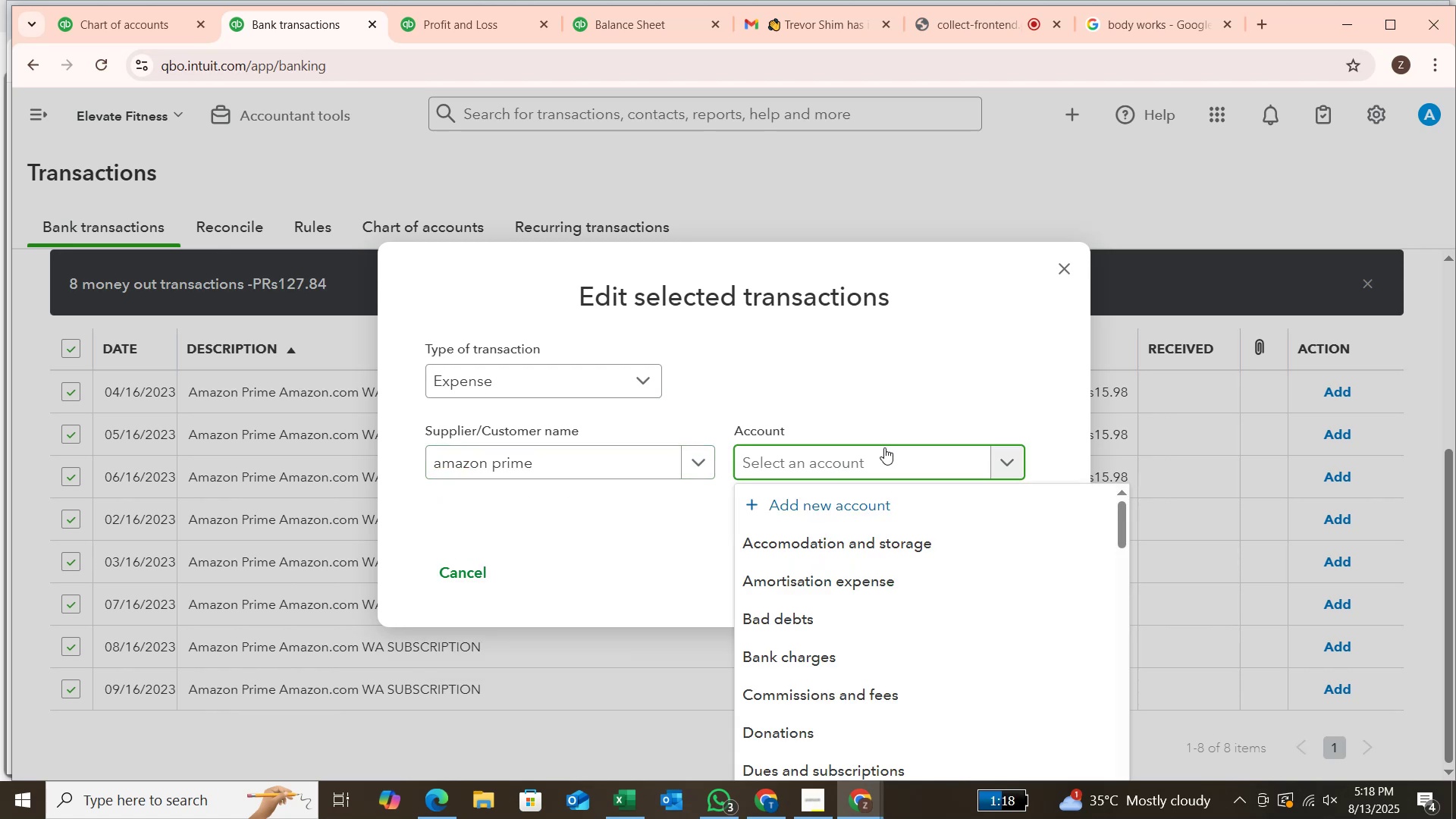 
type(subs)
 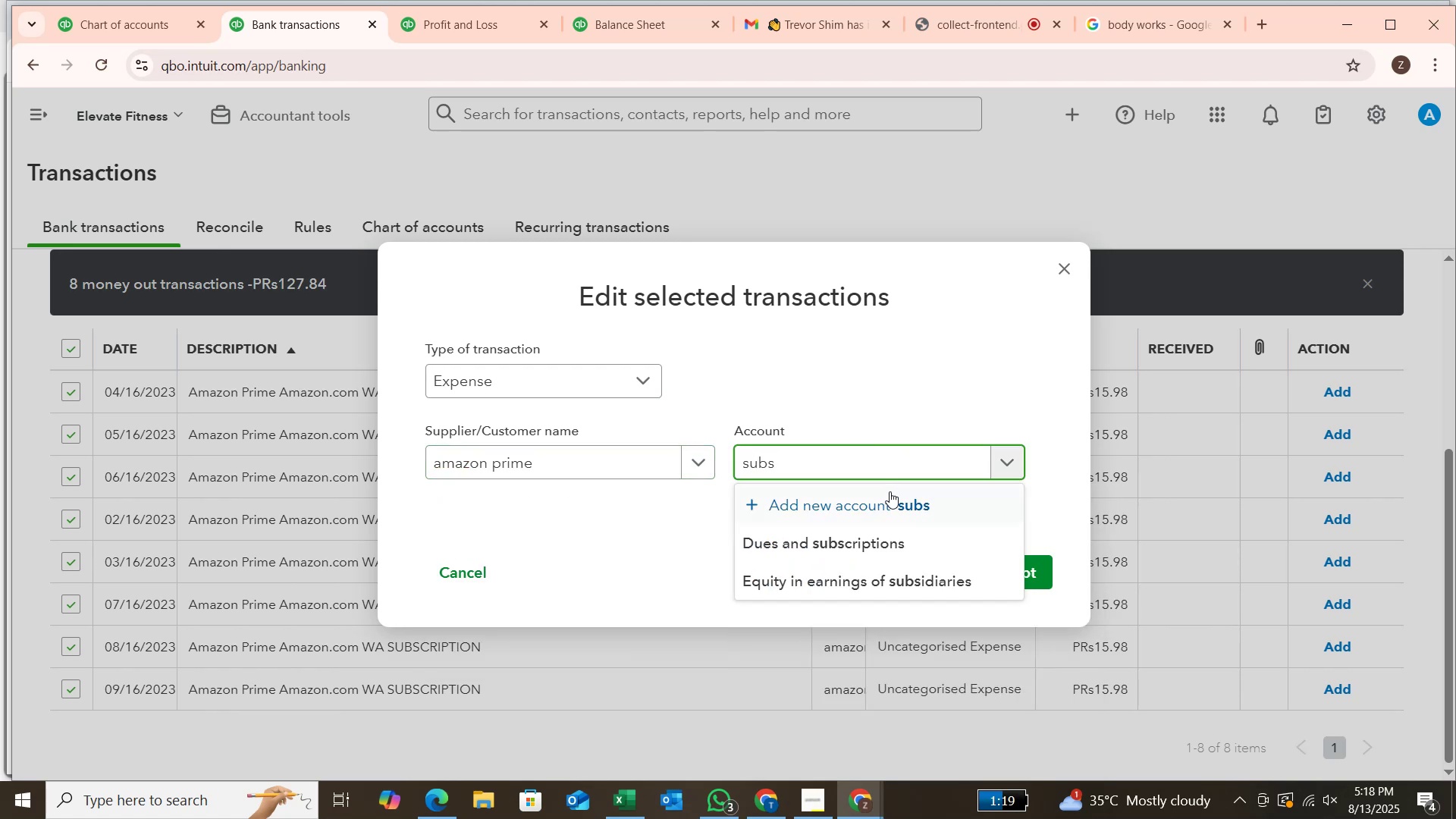 
left_click([896, 551])
 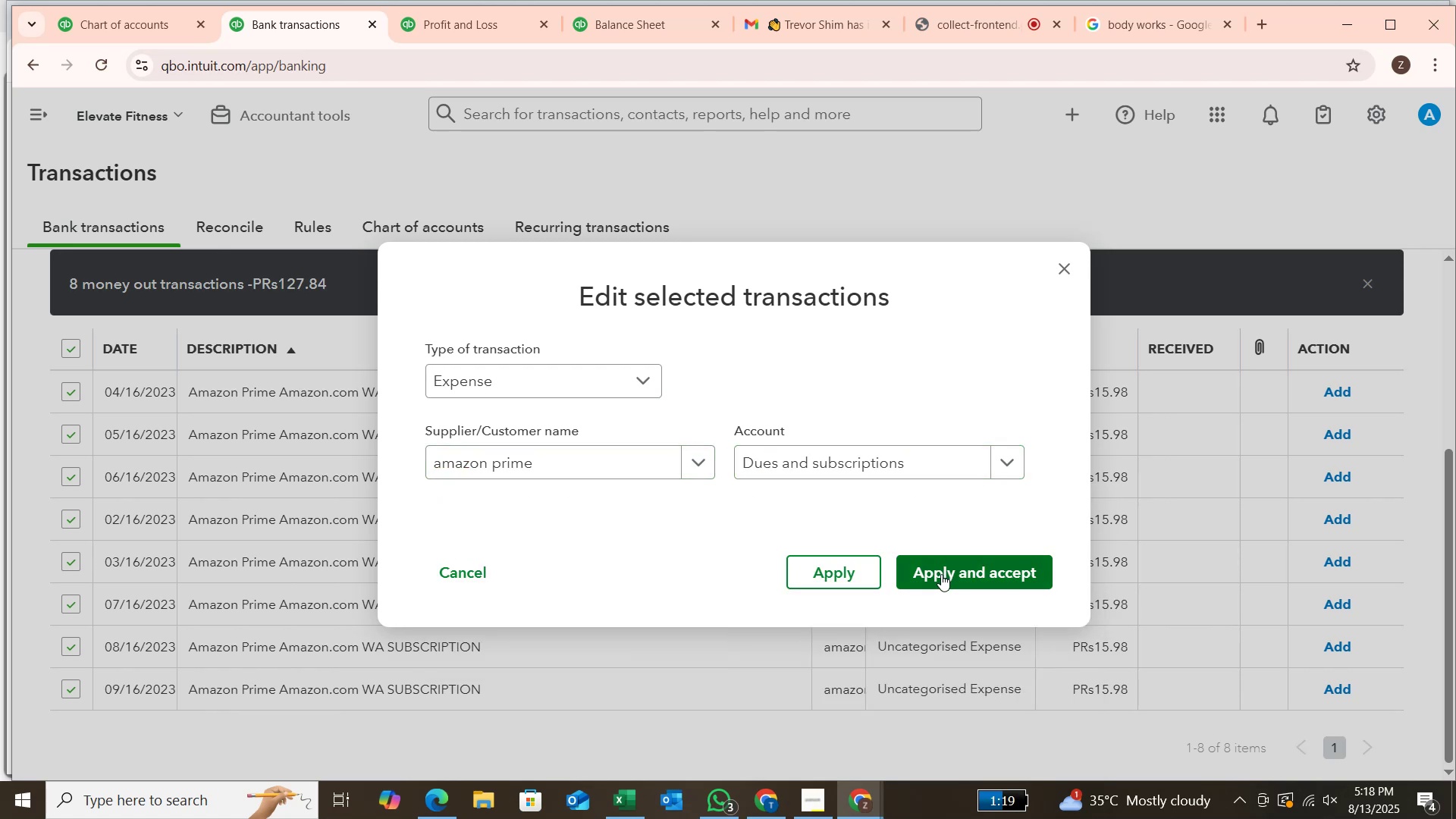 
left_click([941, 574])
 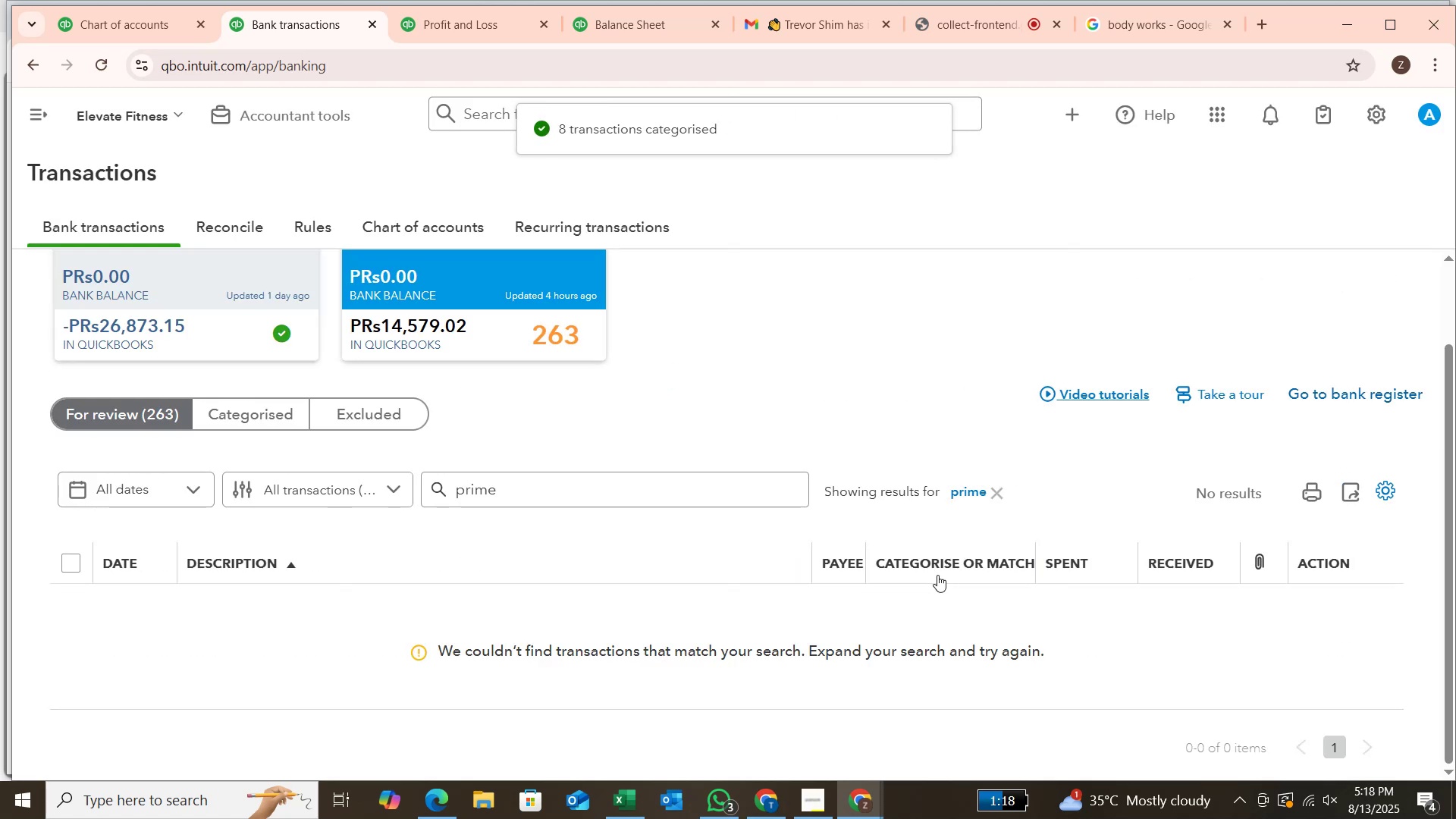 
left_click([996, 494])
 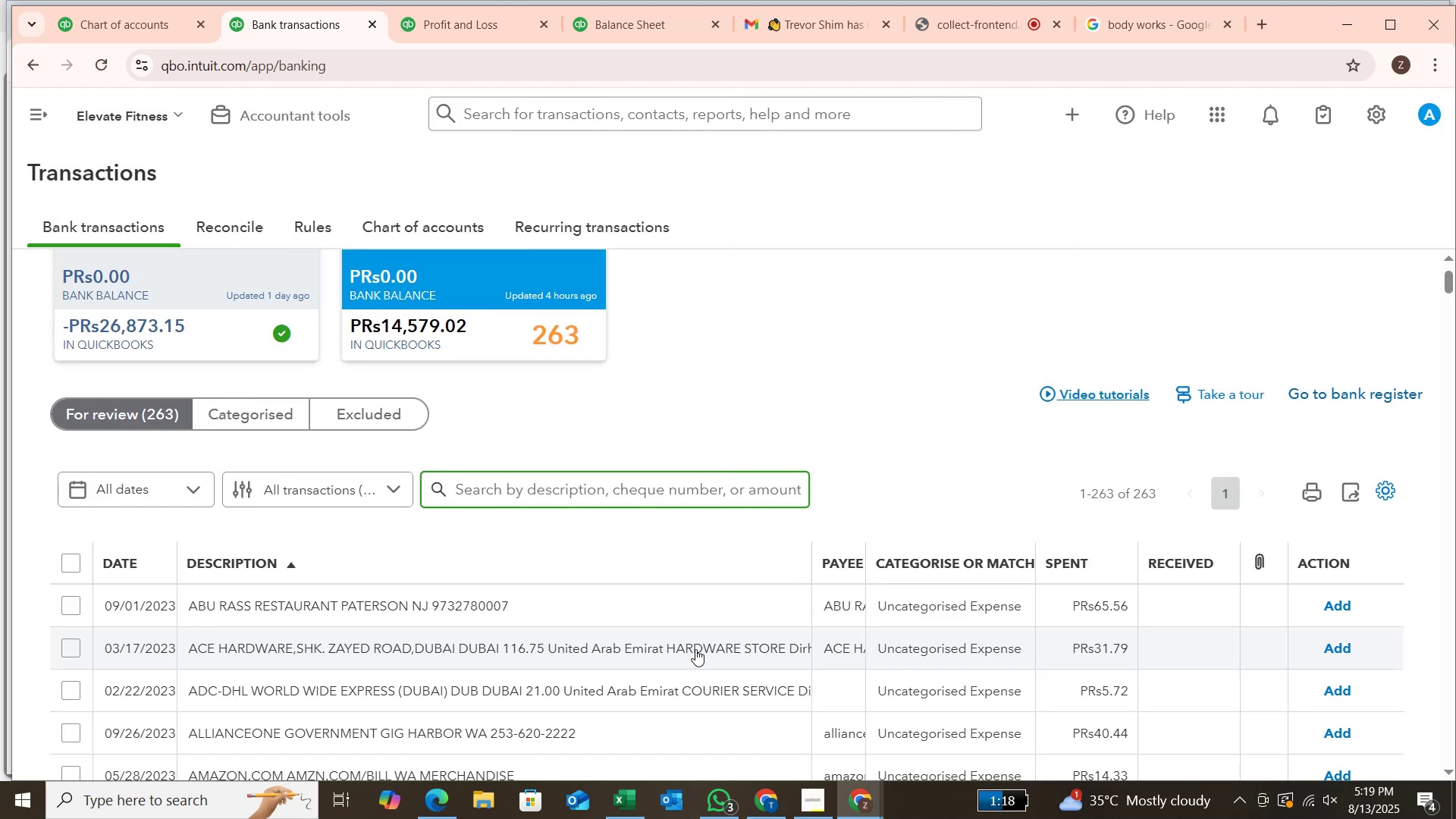 
scroll: coordinate [695, 649], scroll_direction: down, amount: 1.0
 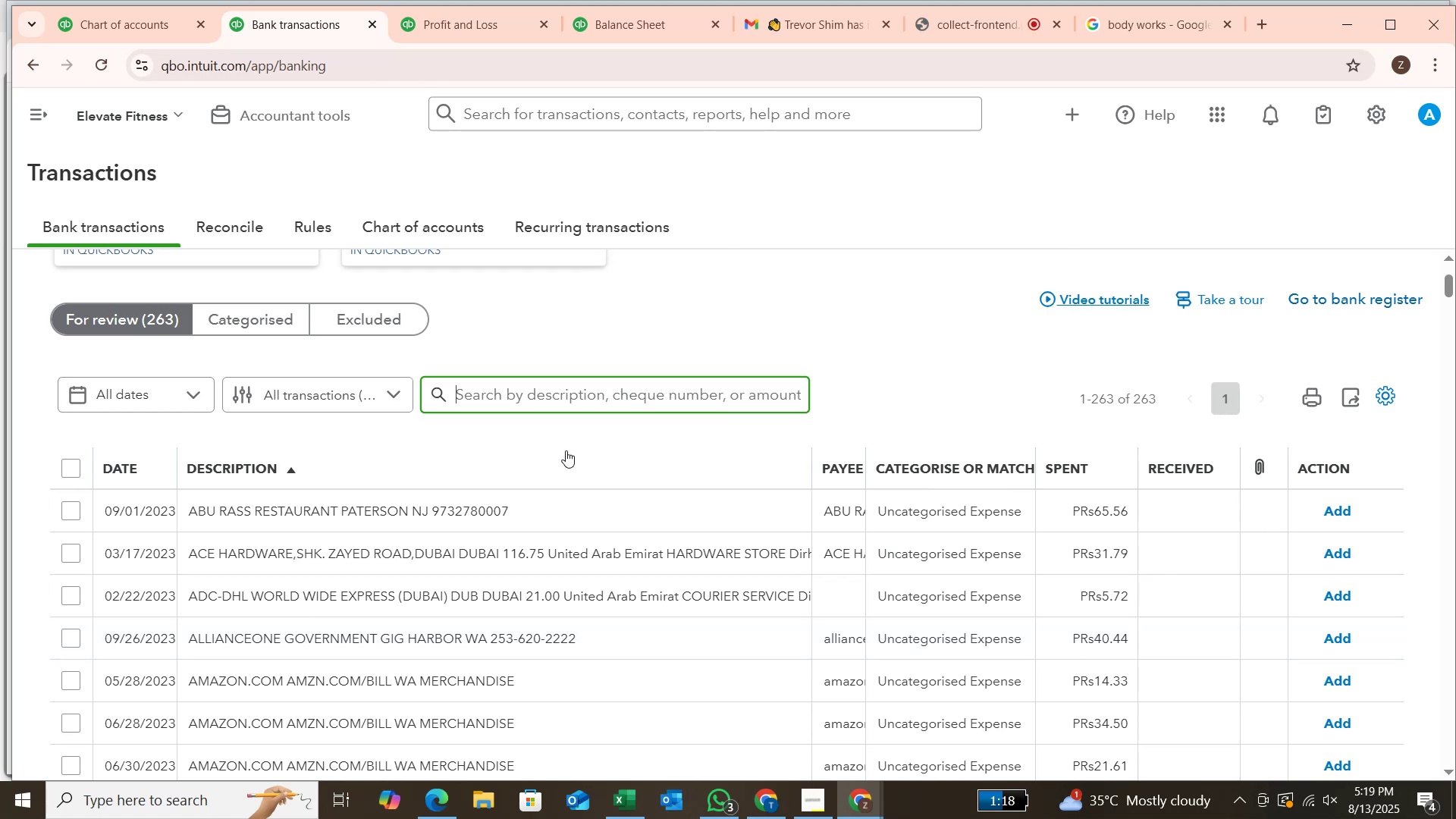 
left_click([508, 390])
 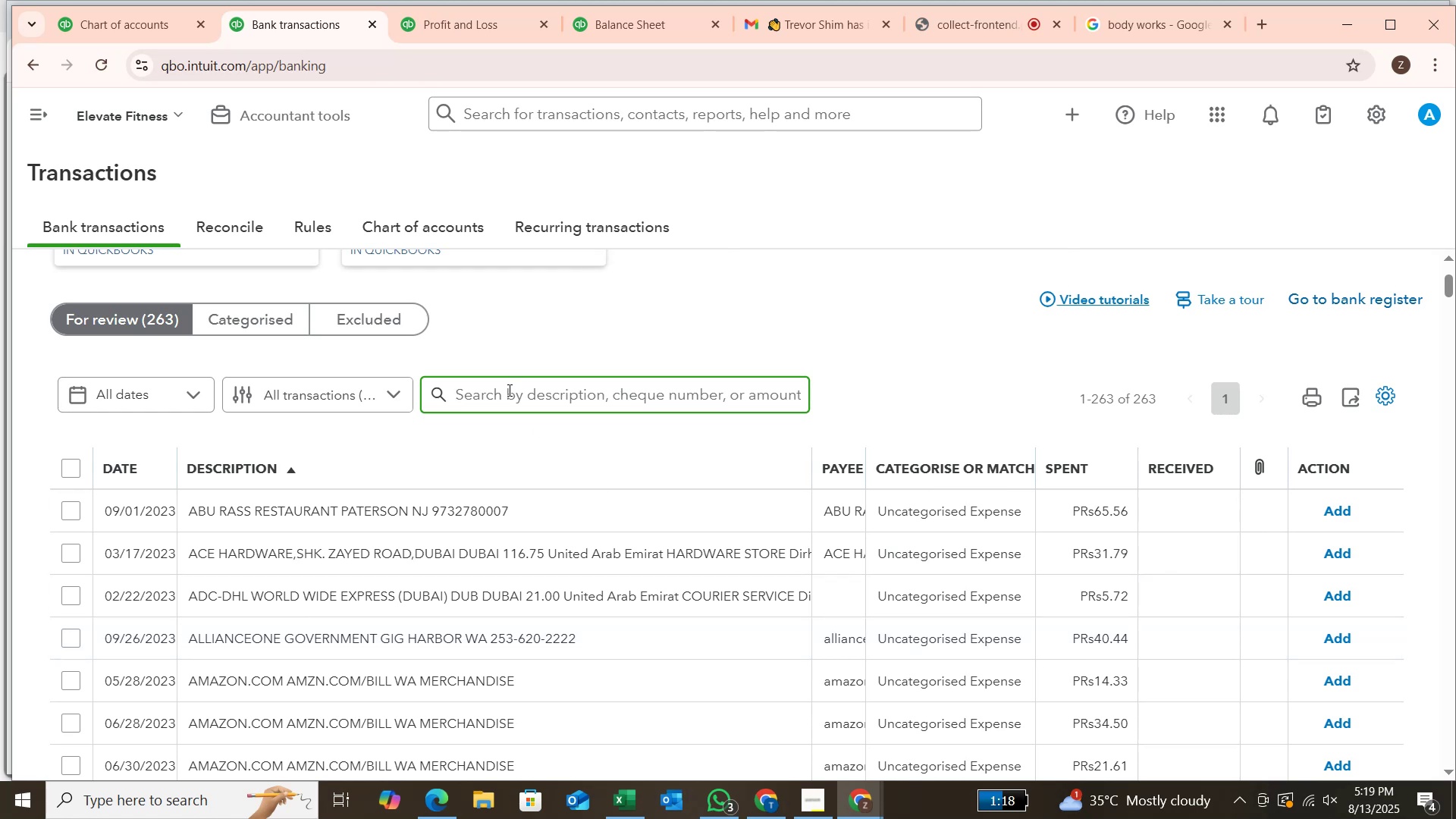 
type(ace hard)
 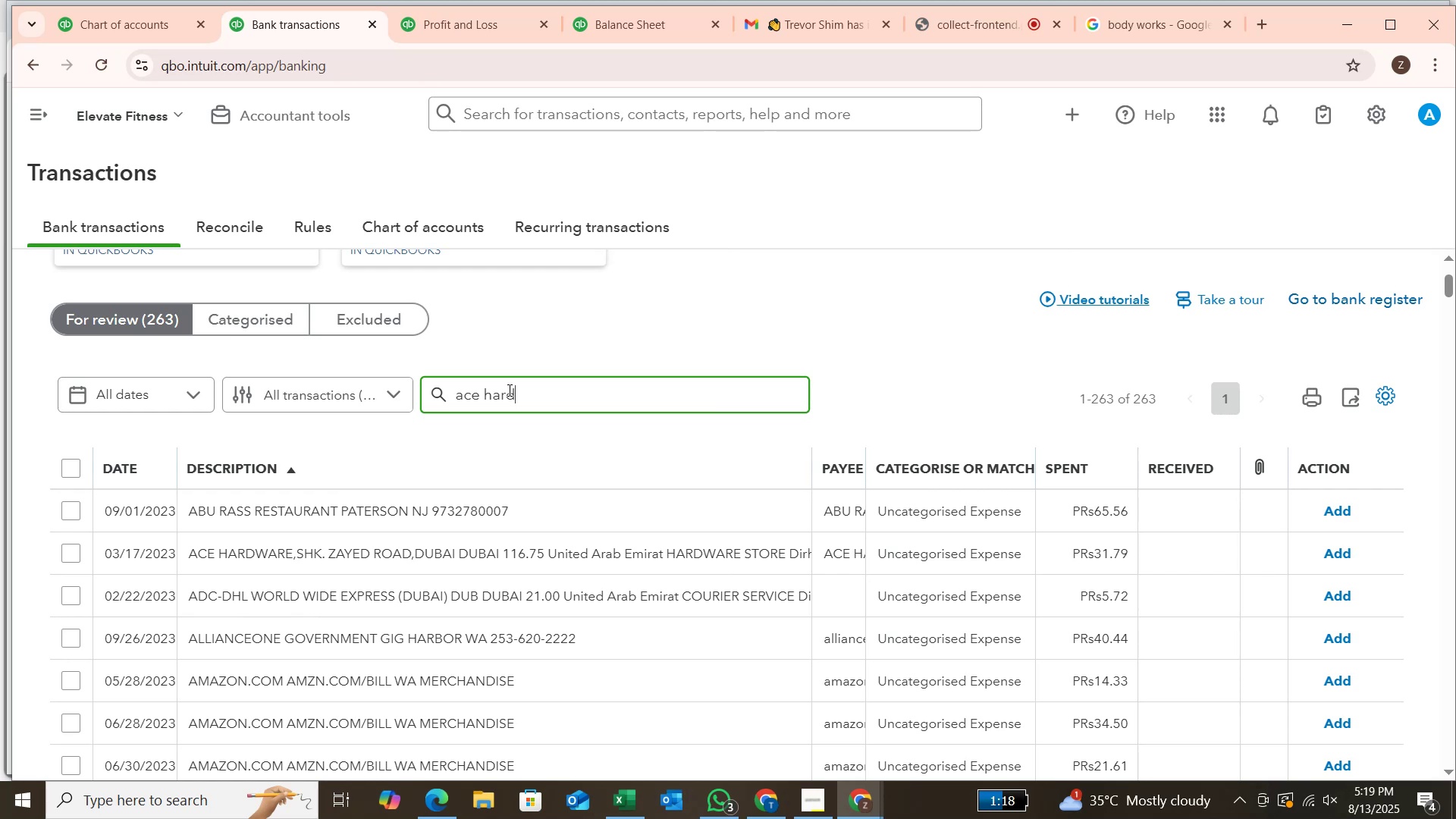 
wait(6.05)
 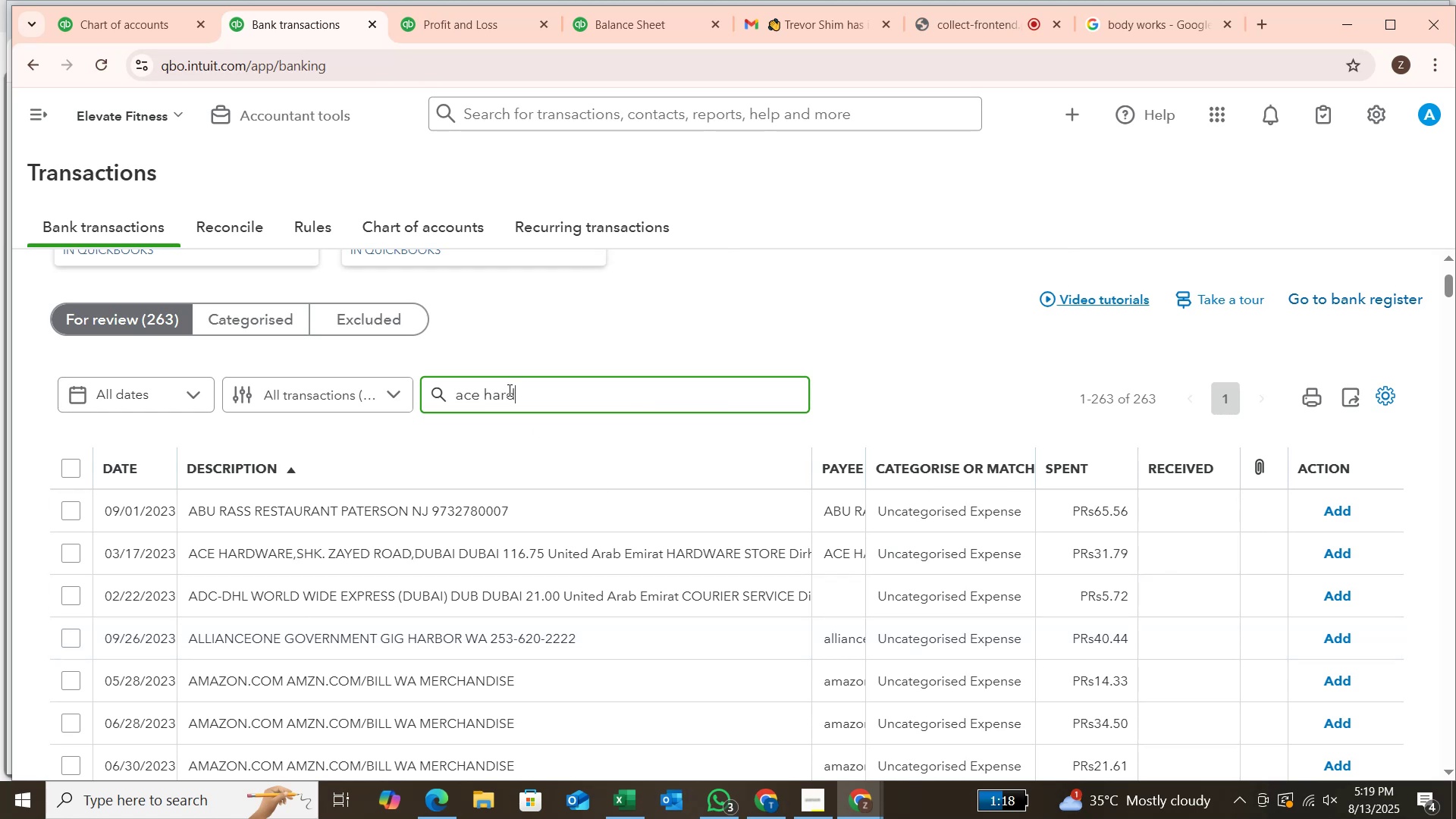 
key(Enter)
 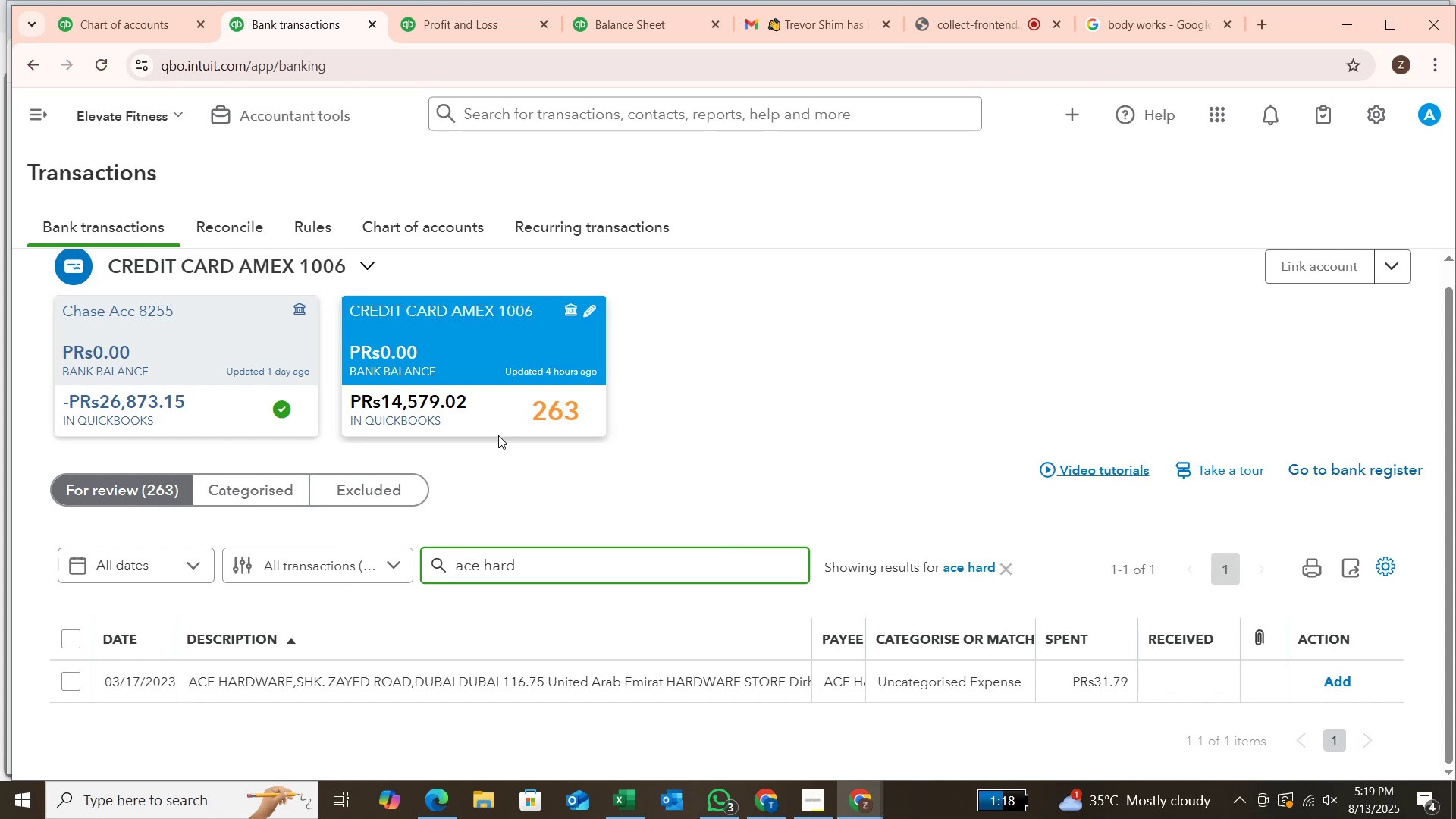 
wait(15.69)
 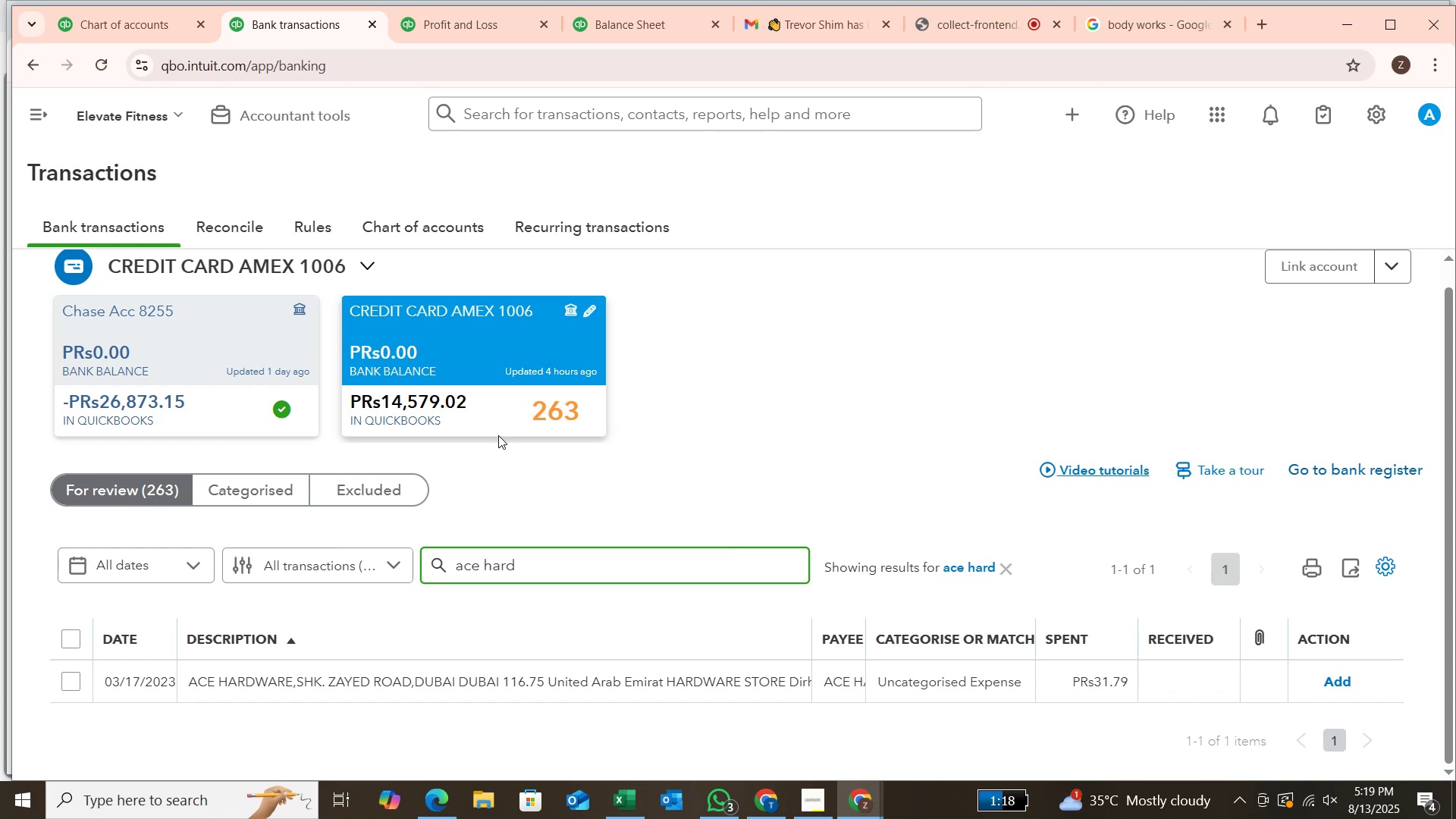 
left_click([75, 686])
 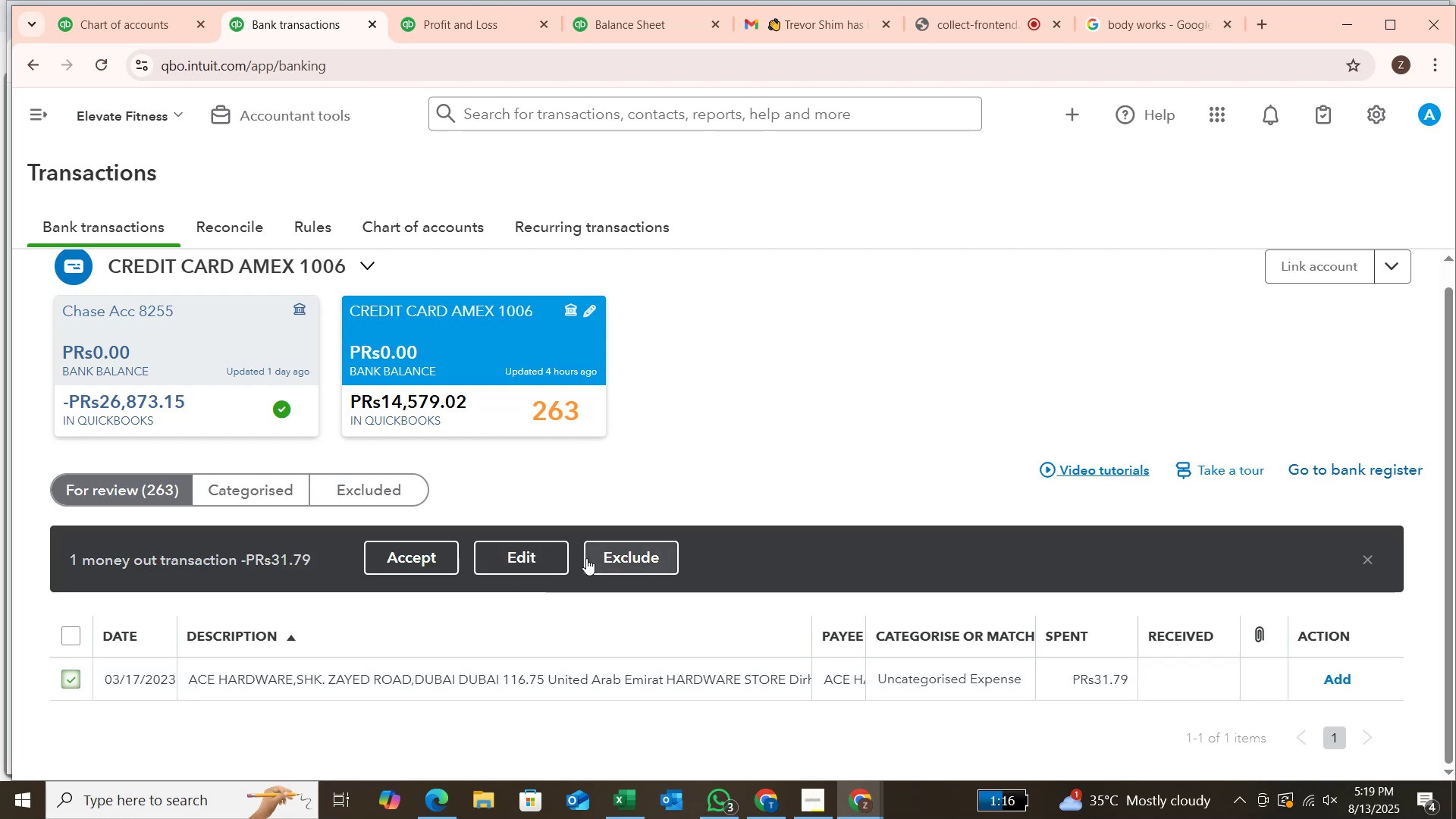 
left_click([540, 563])
 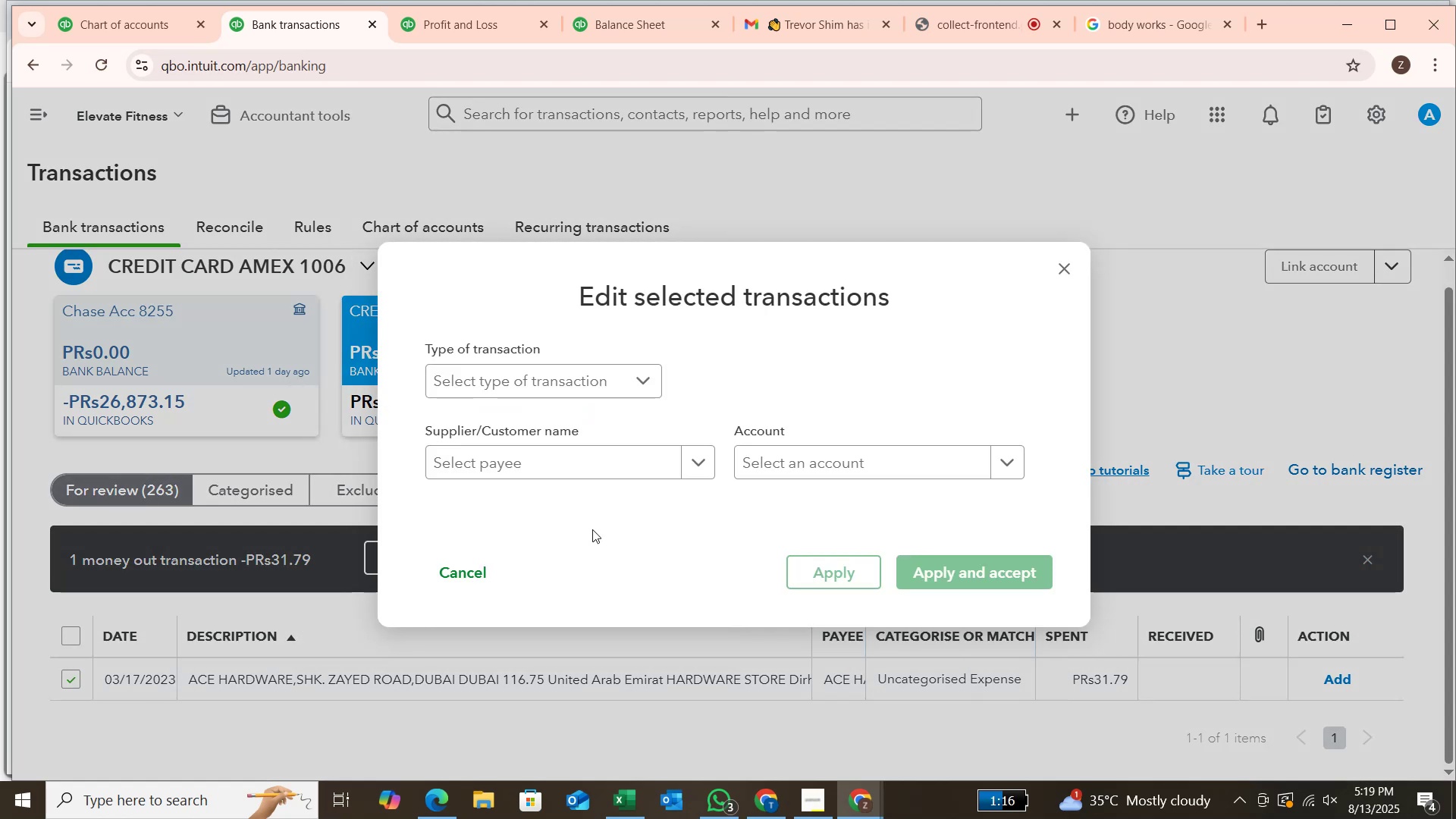 
left_click([649, 380])
 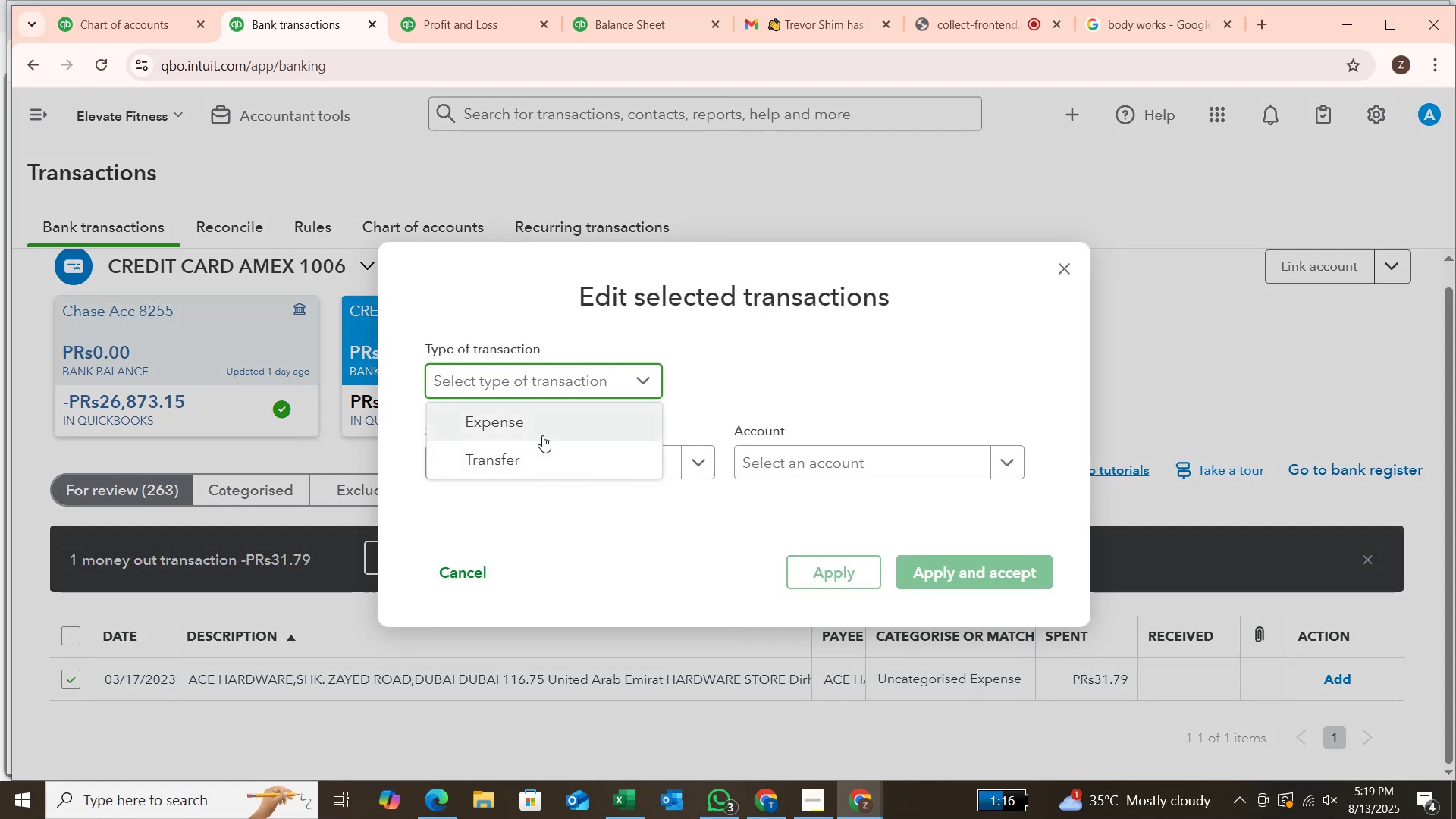 
left_click([534, 427])
 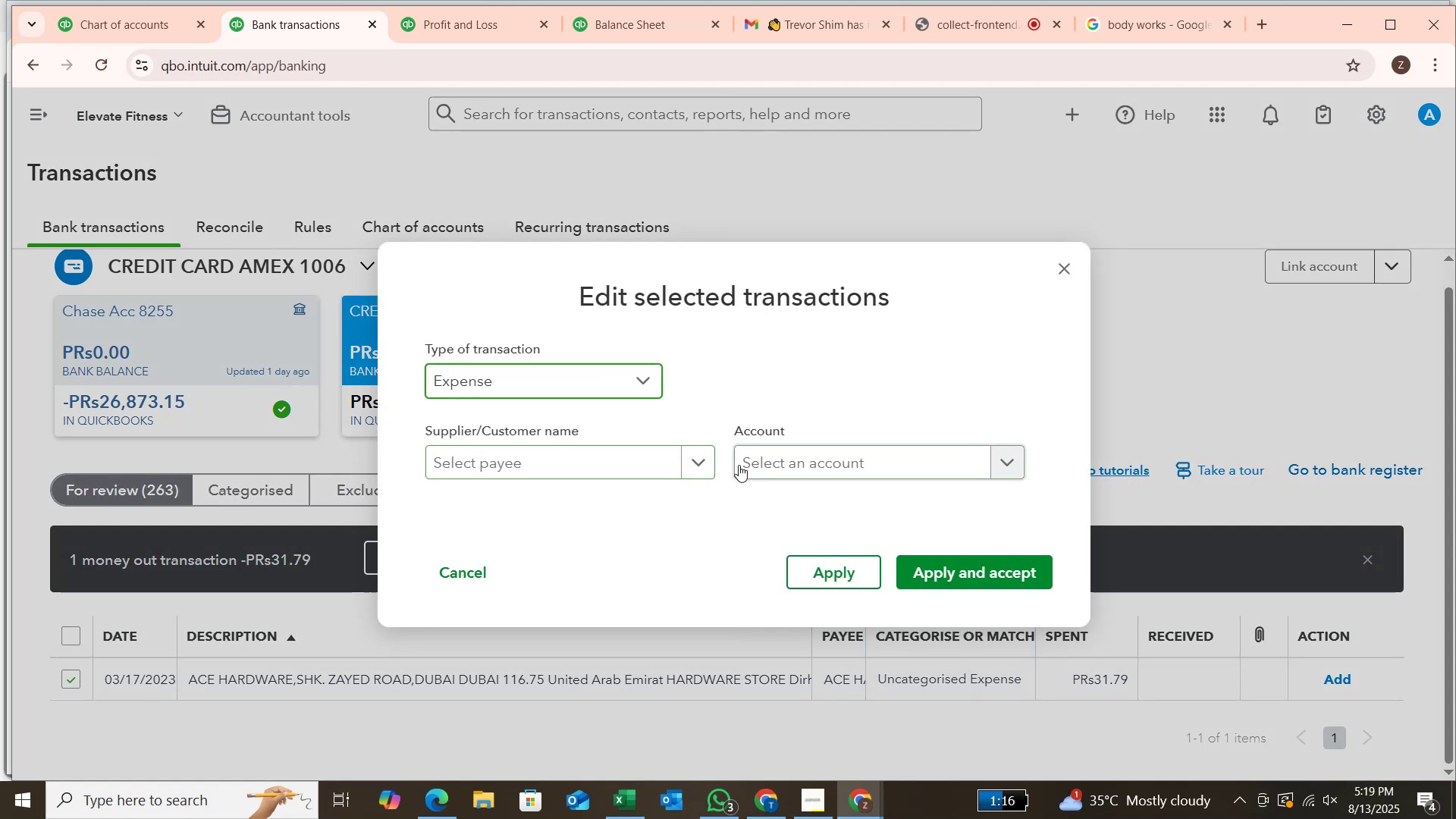 
left_click([708, 460])
 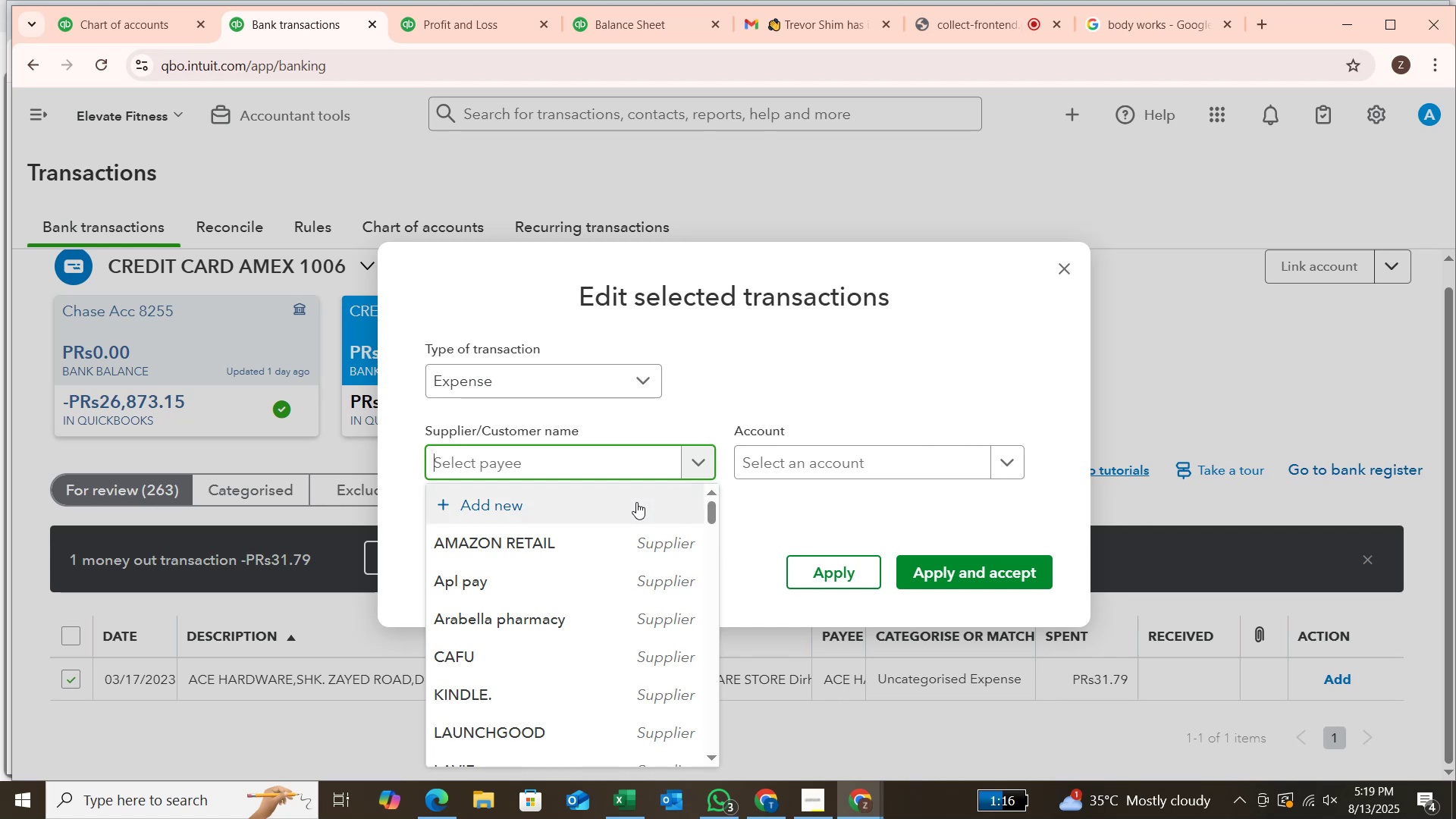 
left_click([636, 502])
 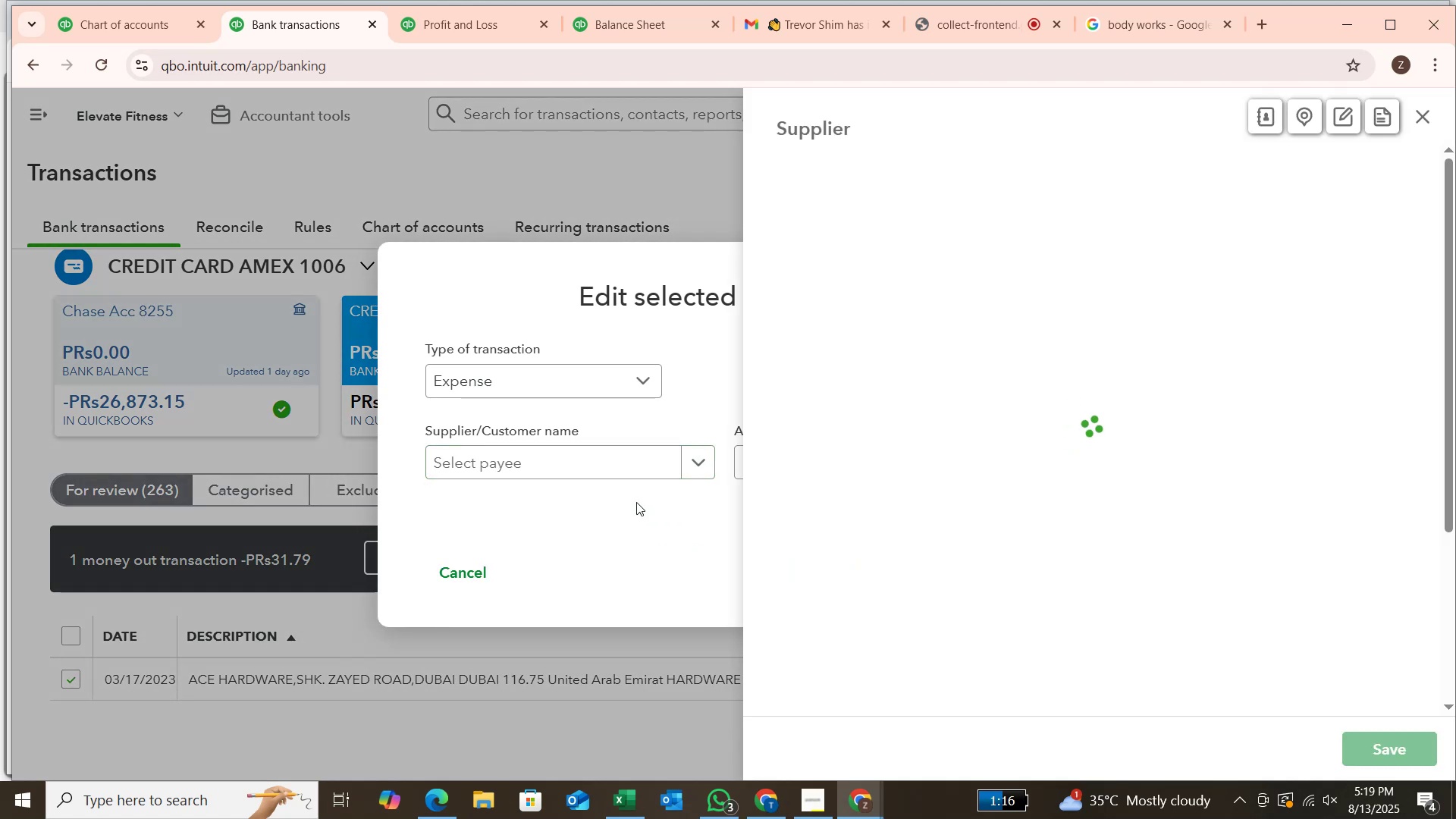 
type(ace )
key(Backspace)
key(Backspace)
key(Backspace)
key(Backspace)
type(Ace Hardware)
 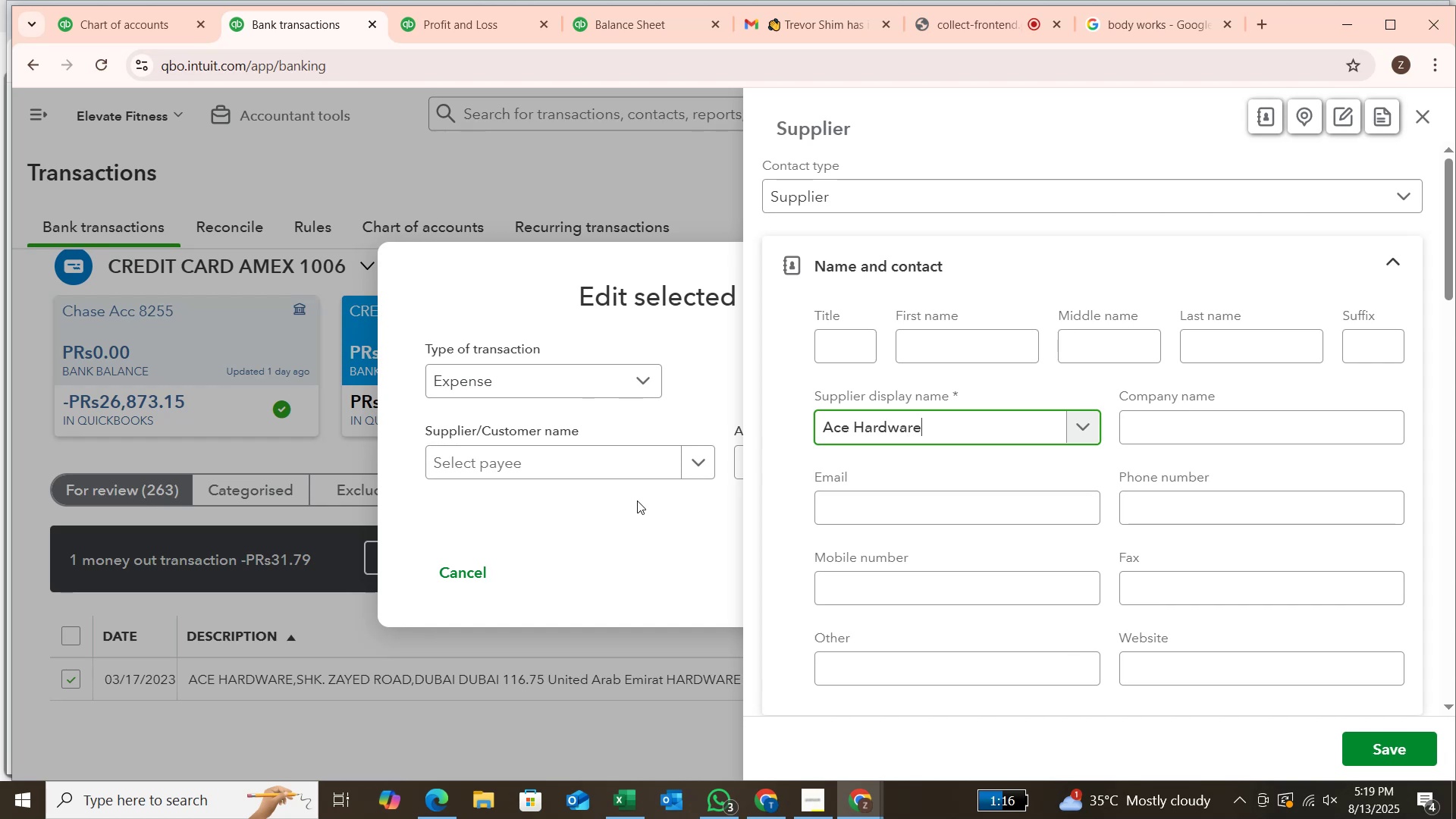 
left_click([1388, 730])
 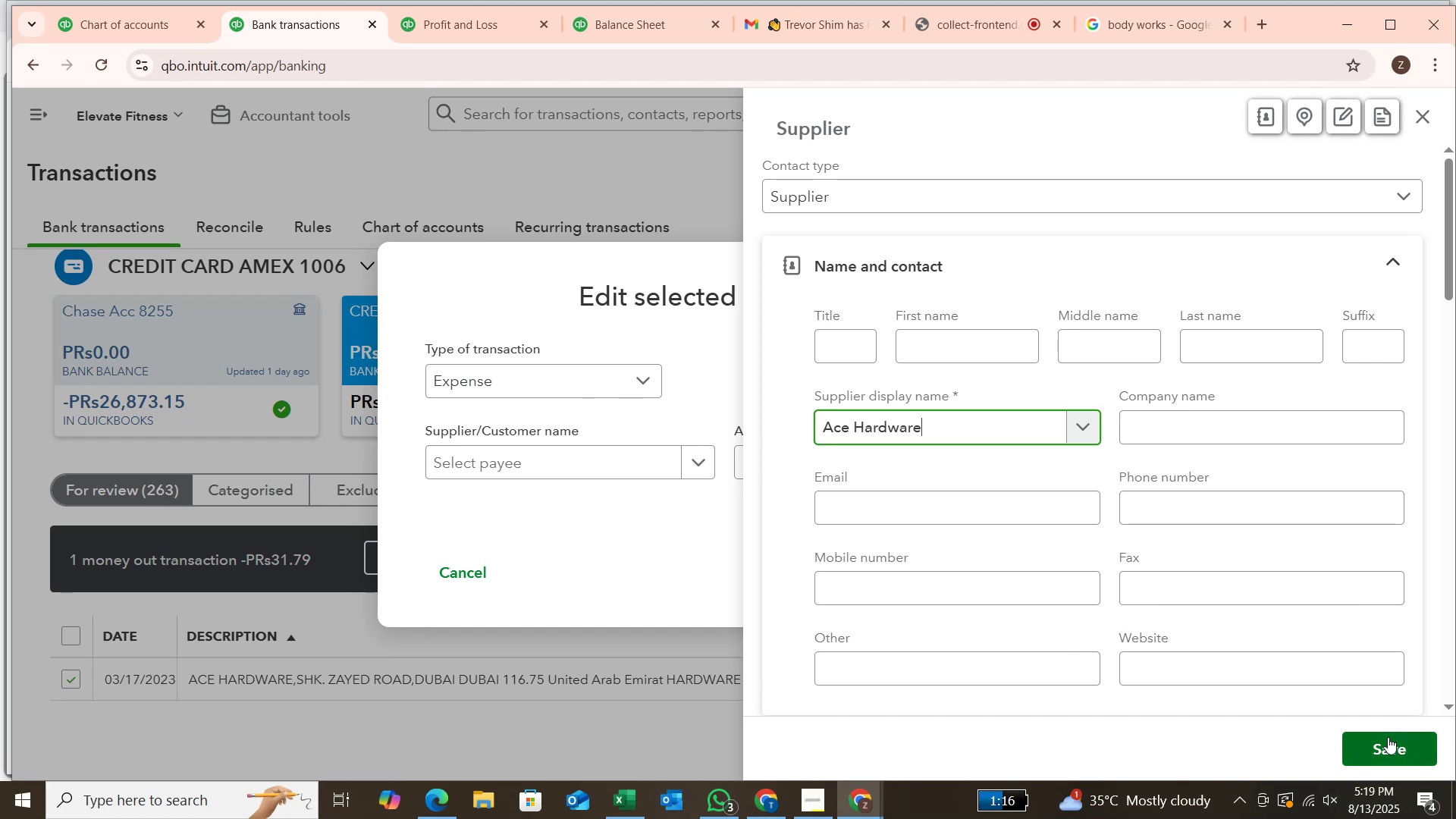 
left_click([1388, 737])
 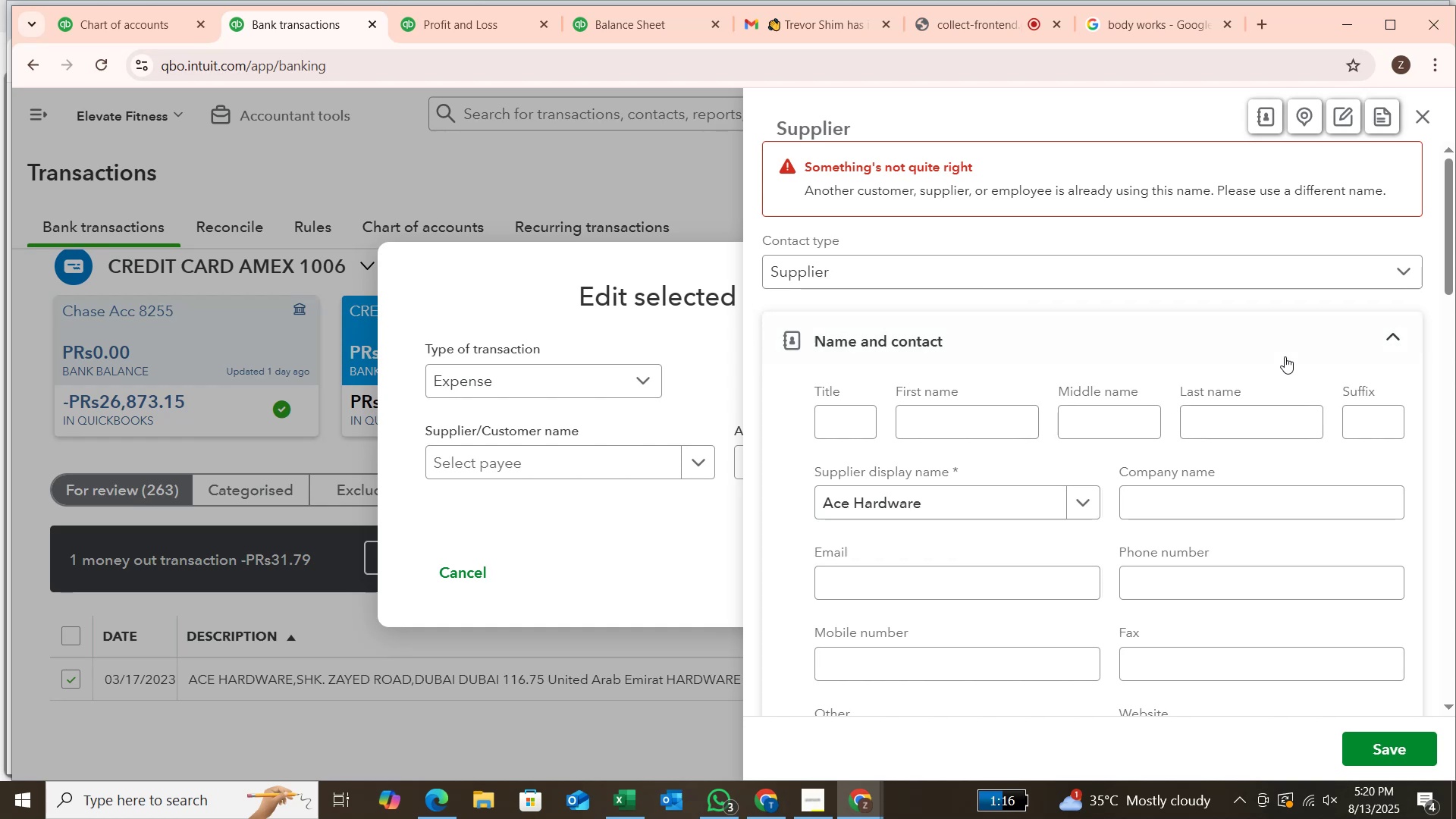 
left_click([1358, 747])
 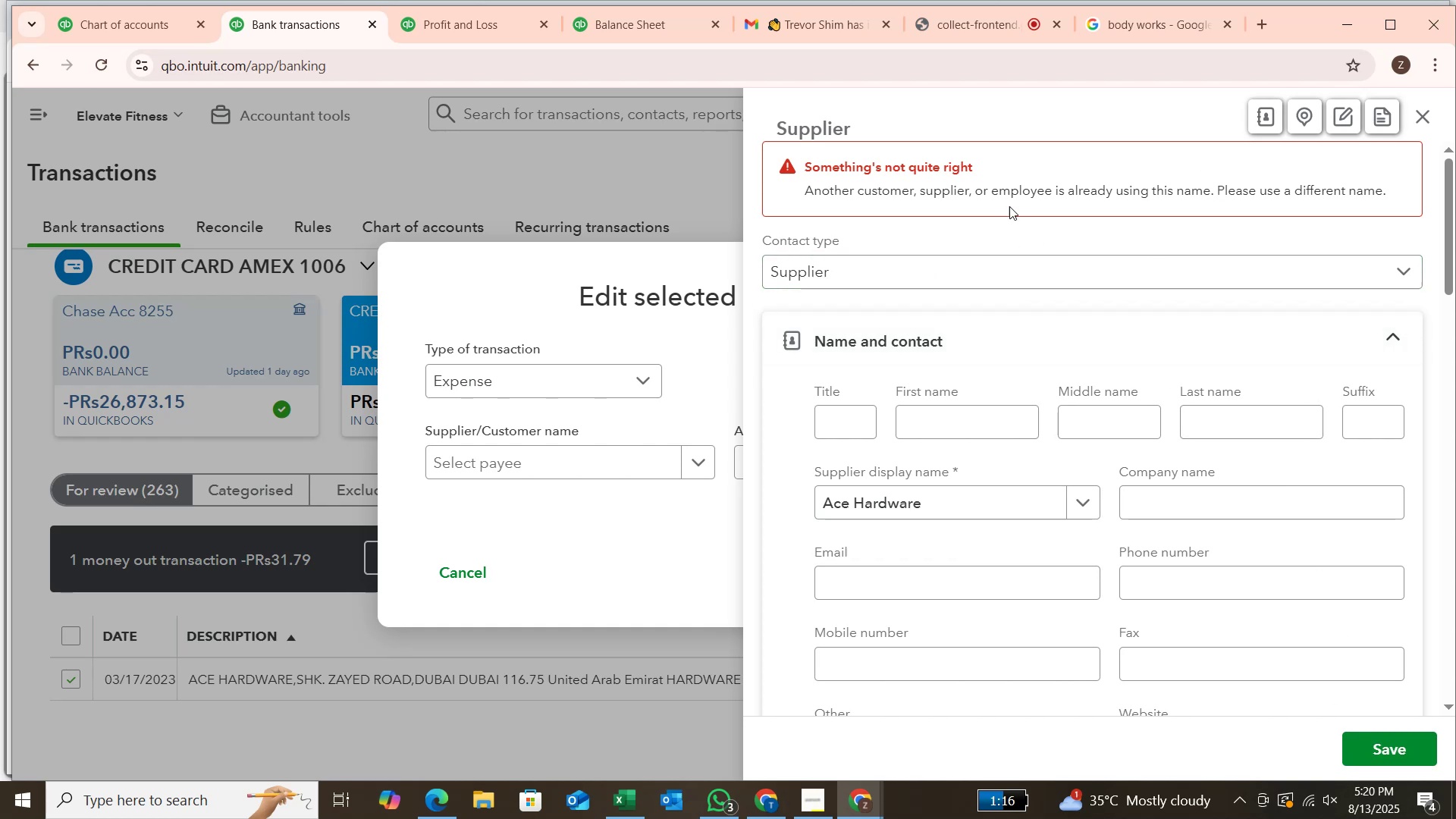 
wait(6.29)
 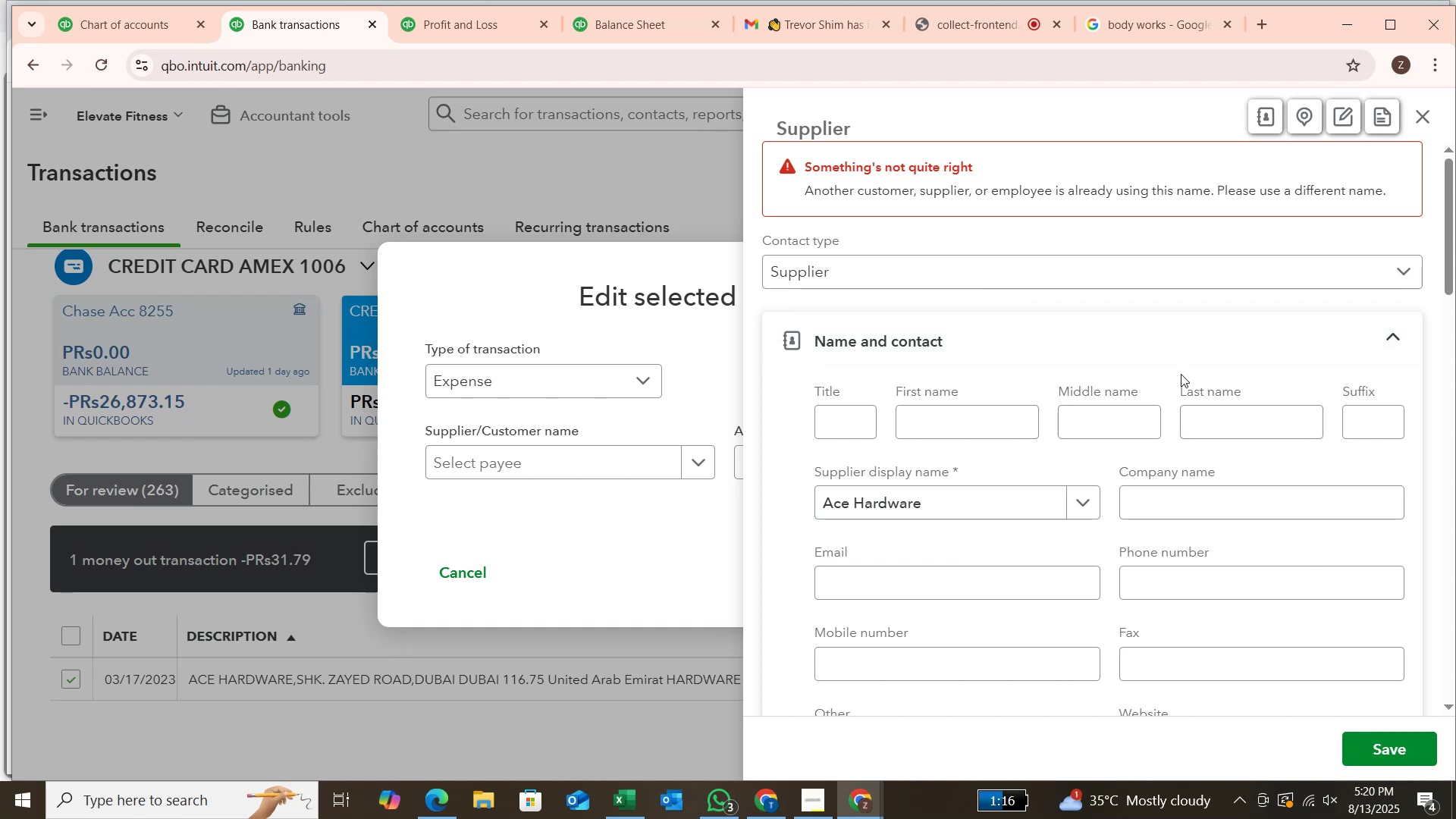 
left_click([934, 500])
 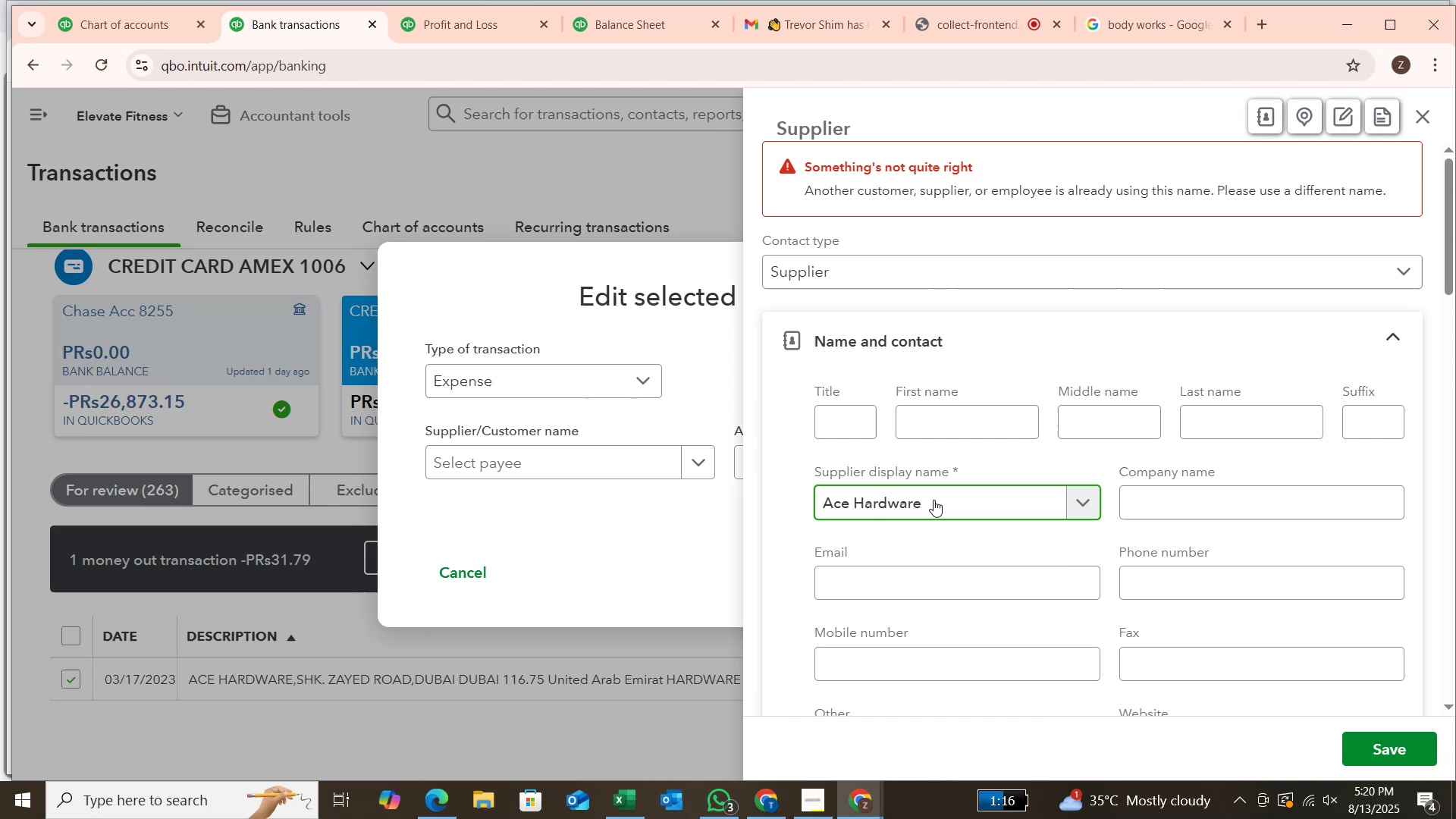 
key(NumpadDecimal)
 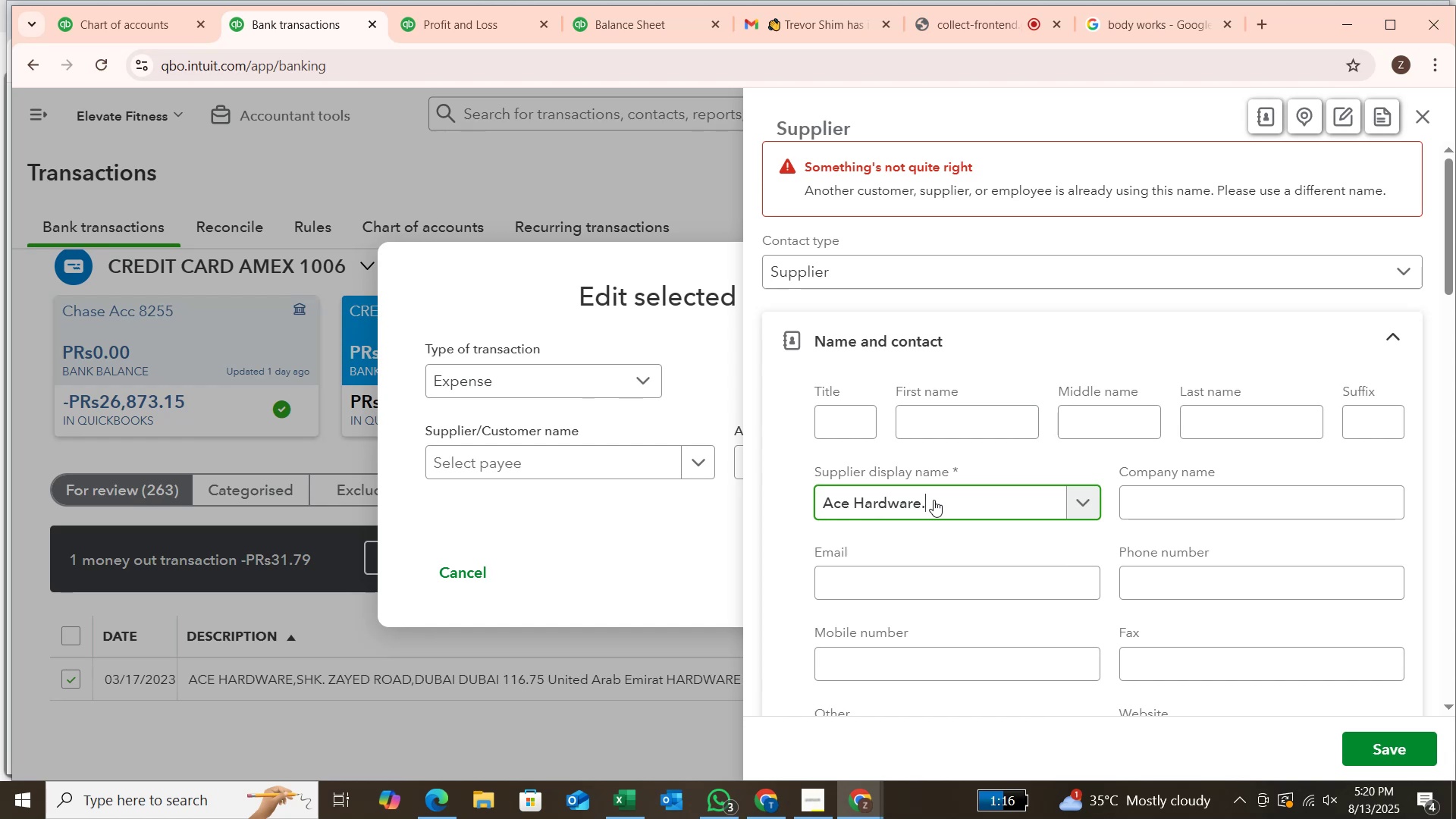 
key(Enter)
 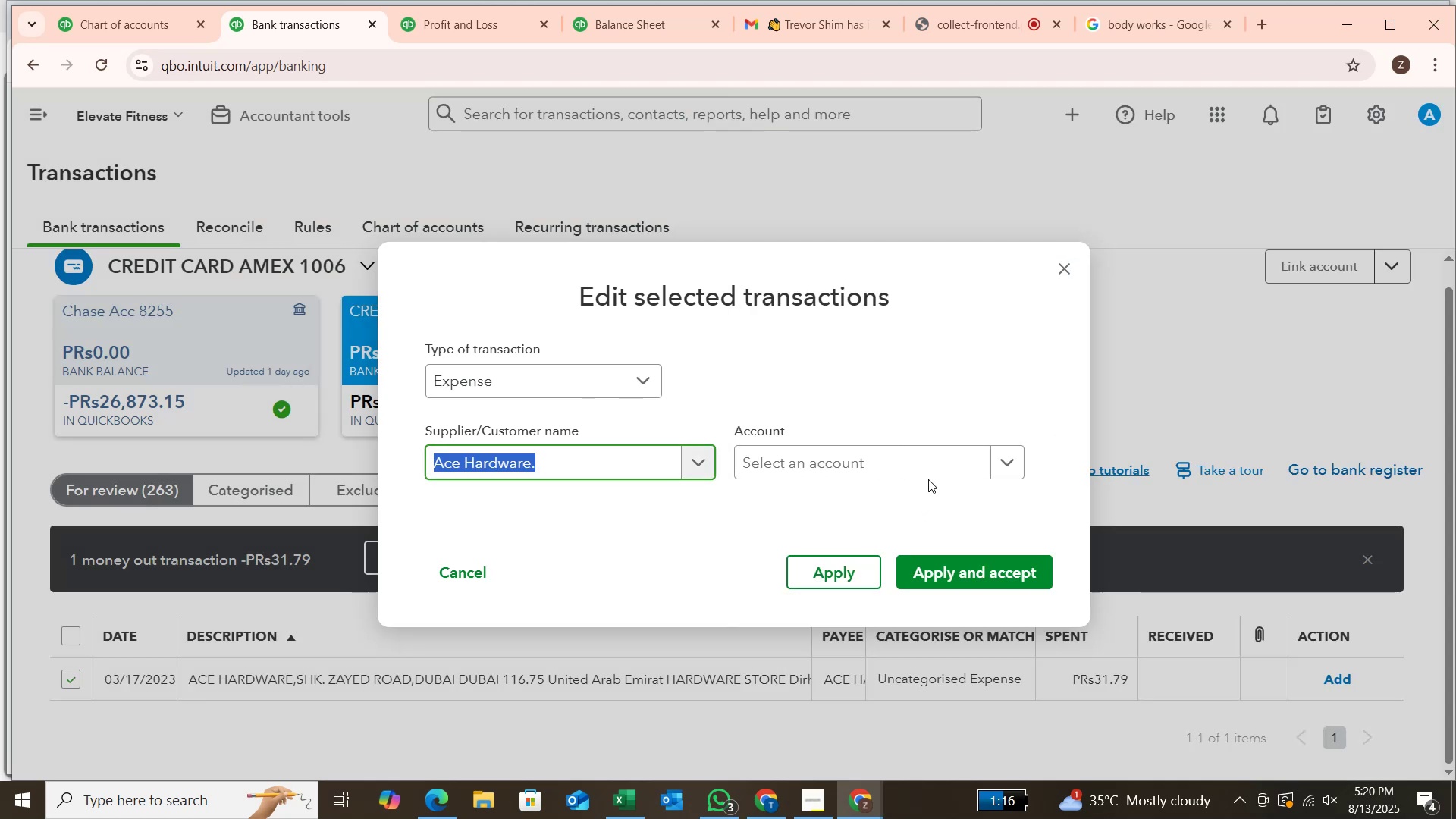 
left_click([915, 464])
 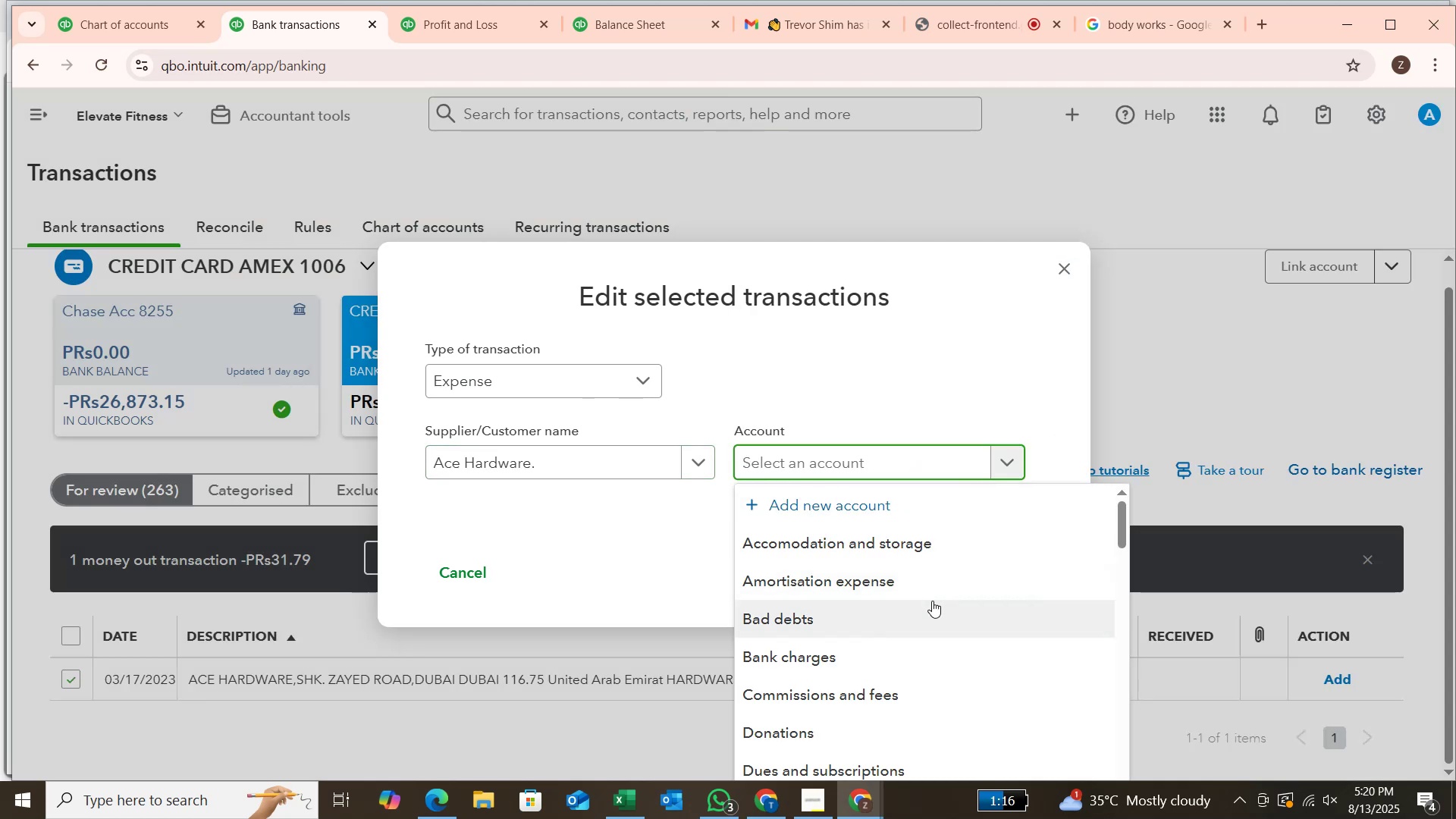 
scroll: coordinate [932, 601], scroll_direction: down, amount: 3.0
 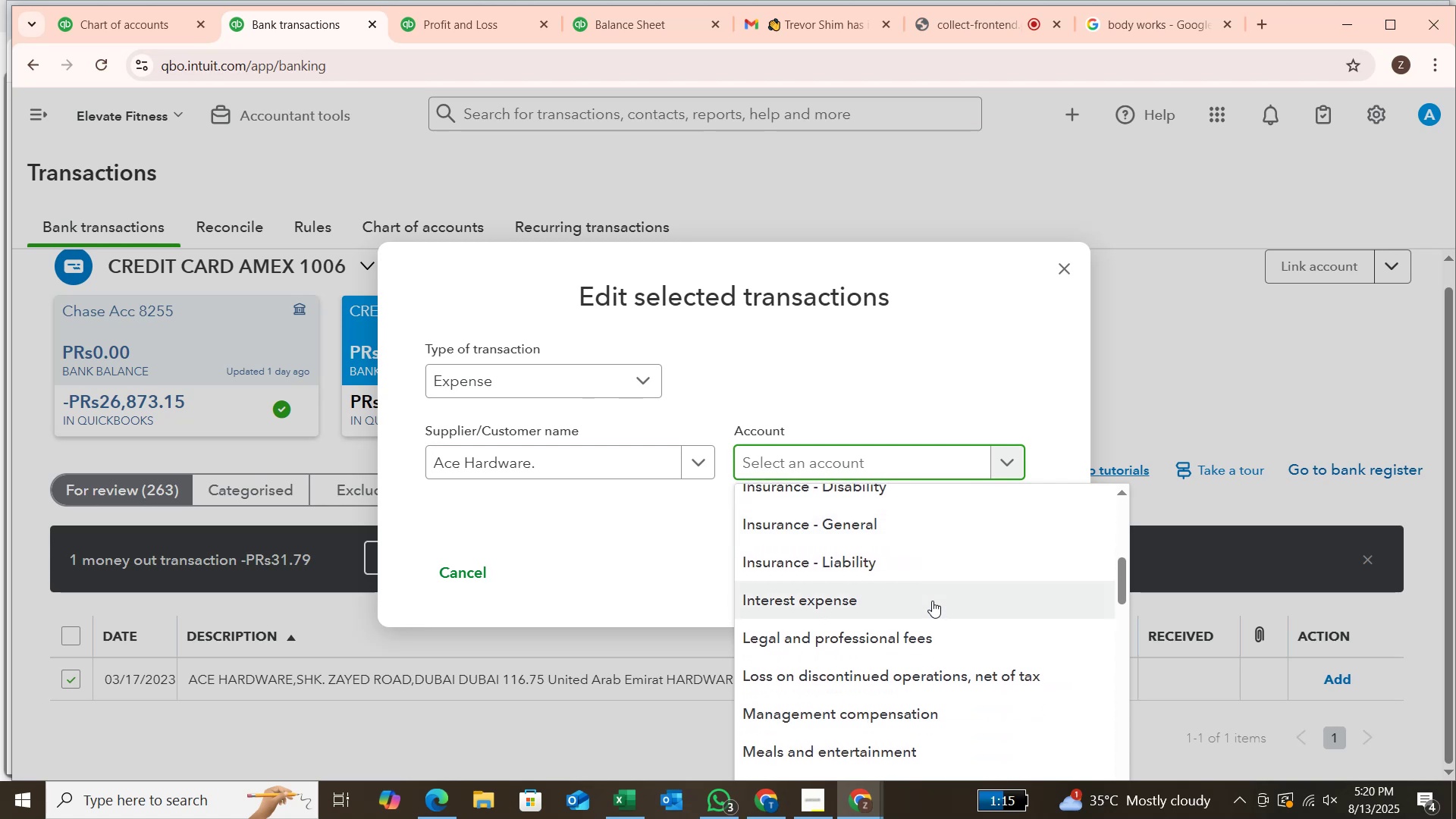 
type(mater)
 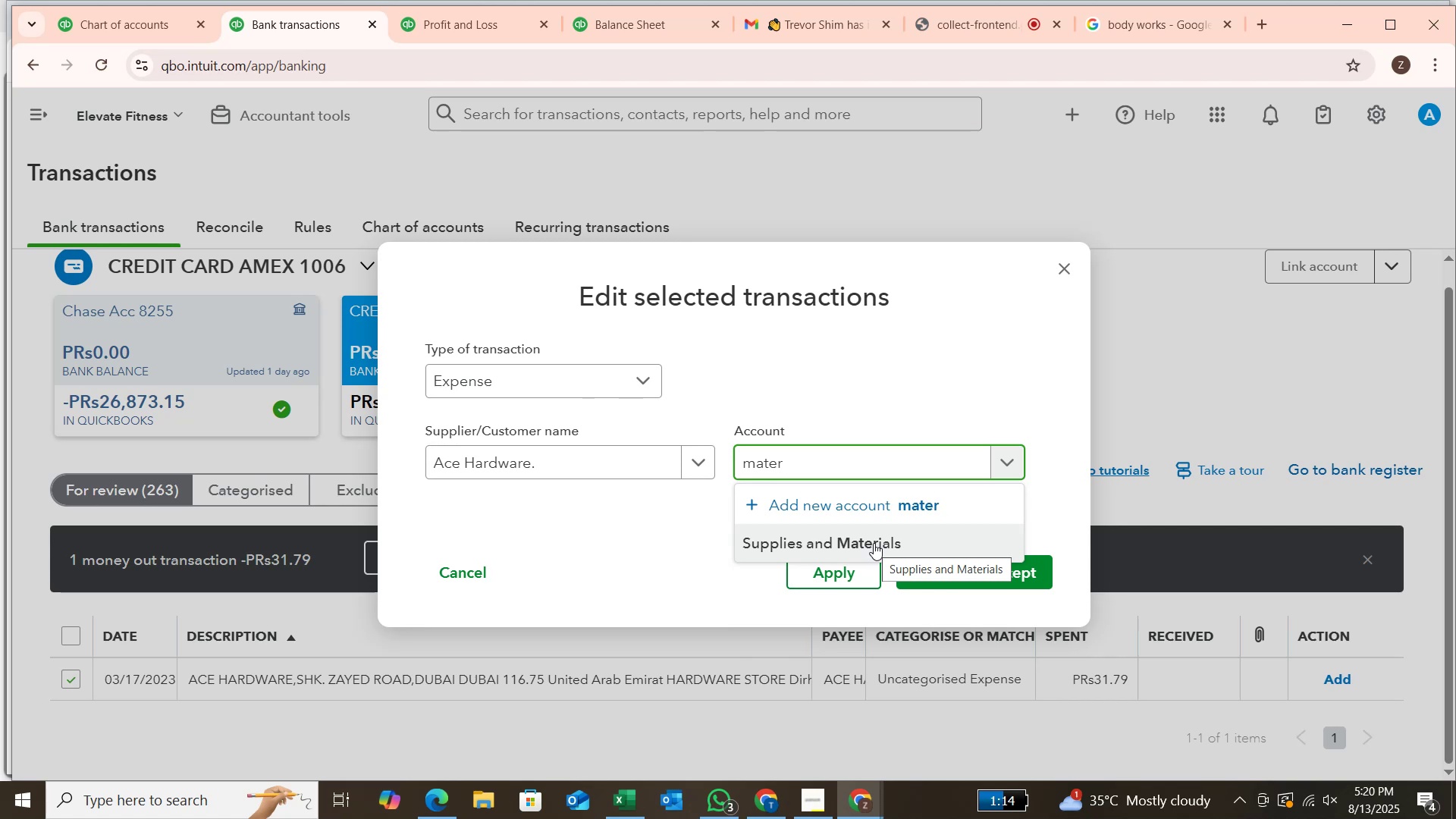 
wait(23.8)
 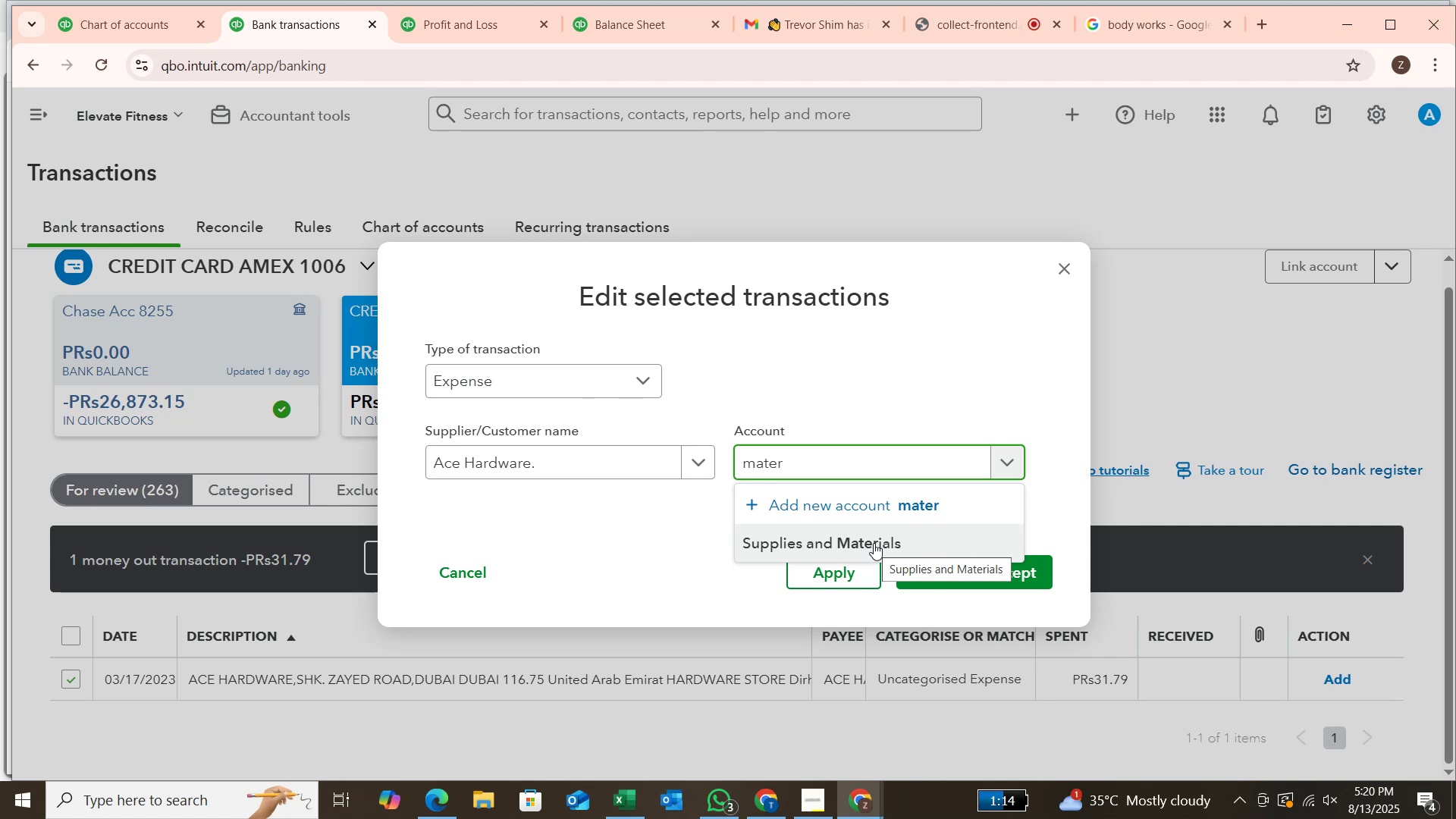 
left_click([874, 543])
 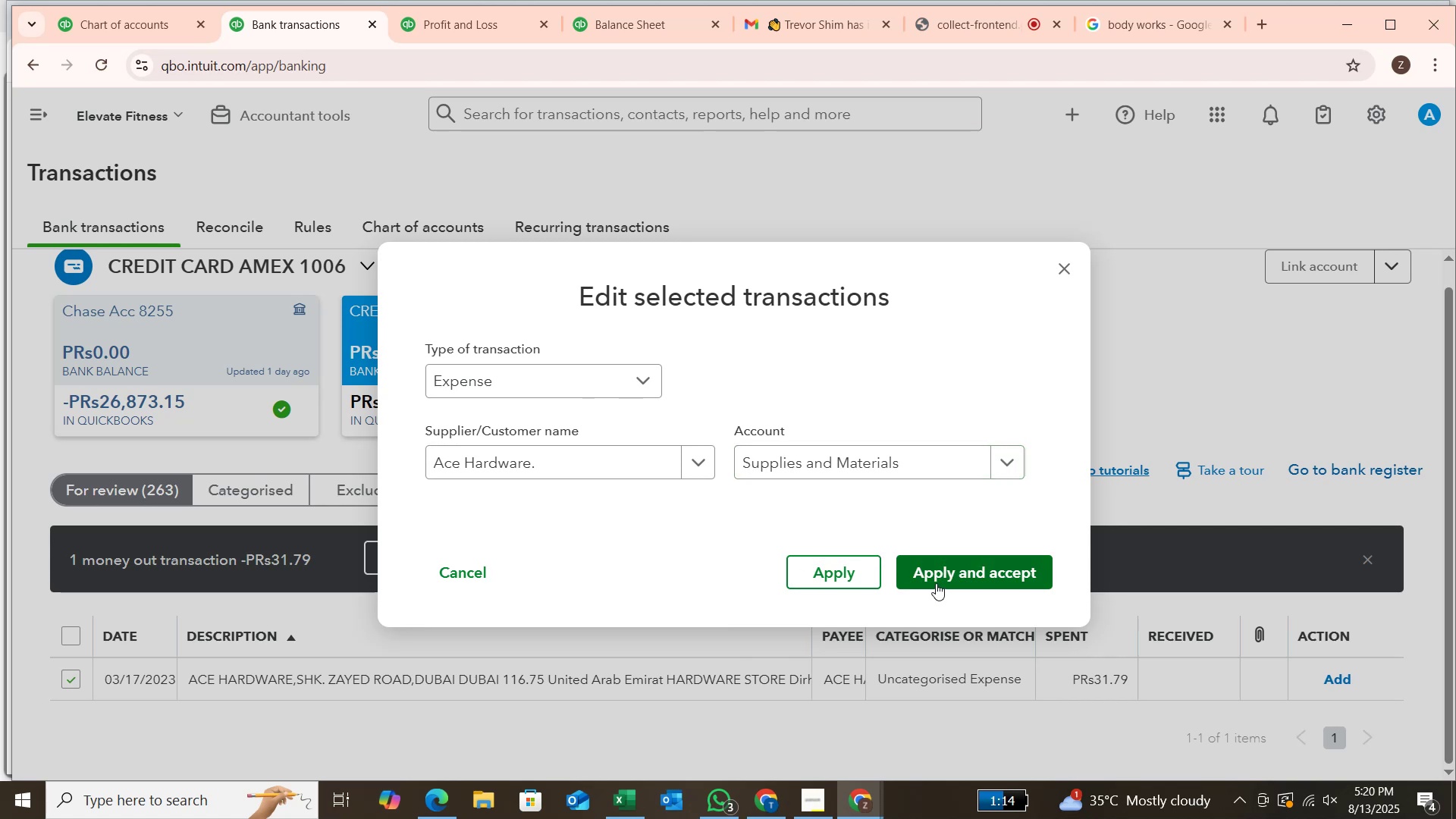 
left_click([936, 583])
 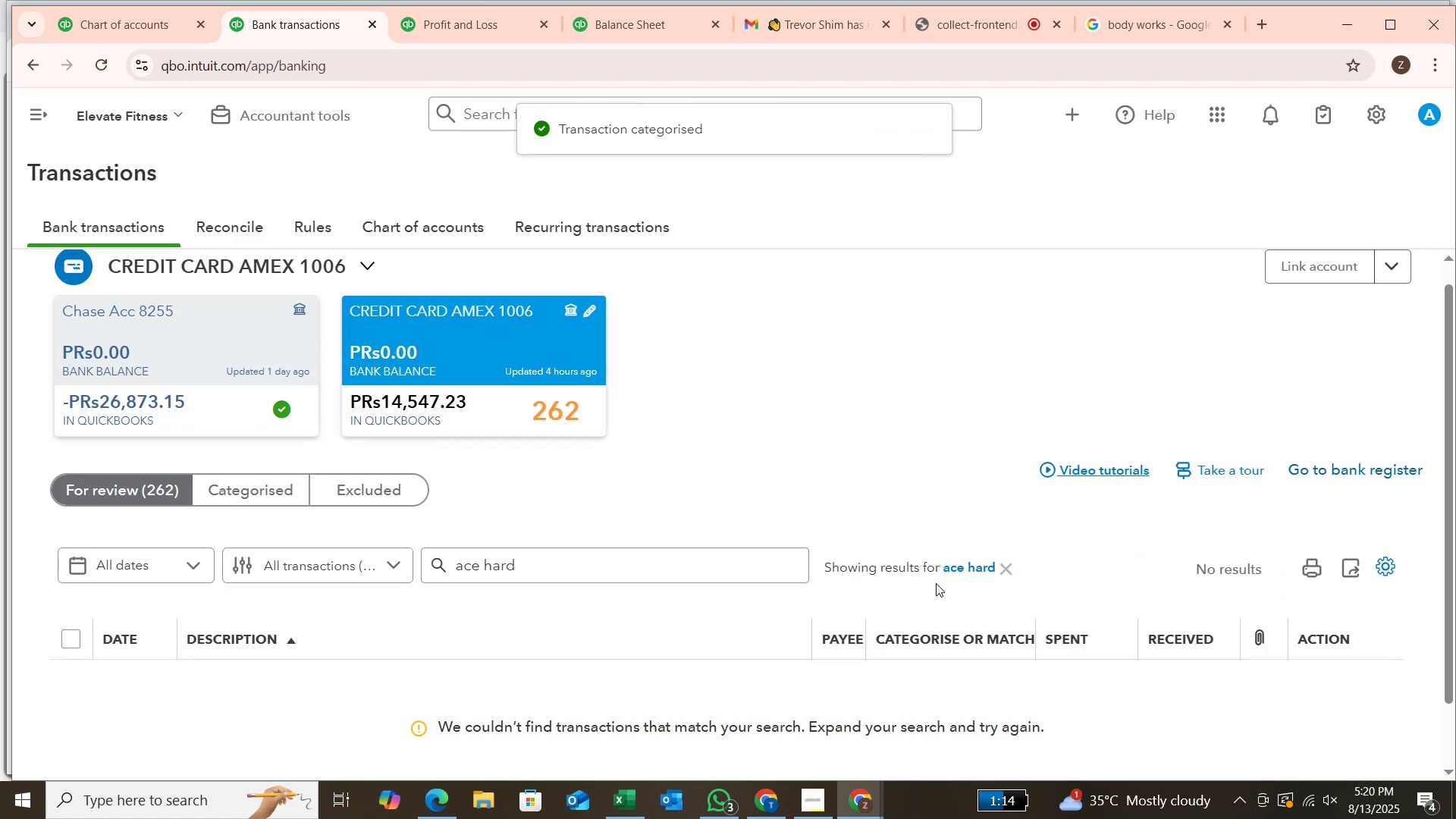 
left_click([1006, 568])
 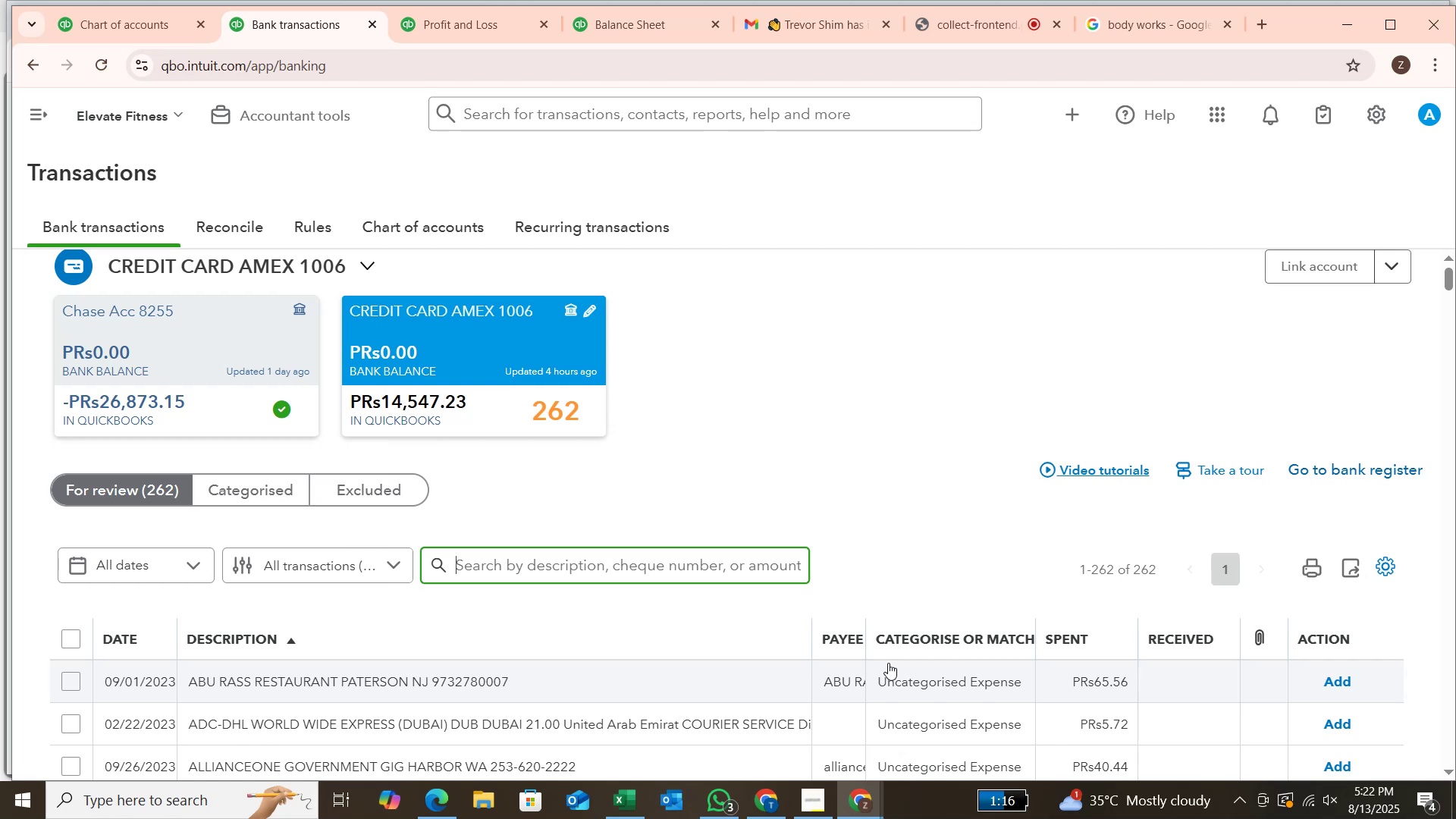 
wait(88.3)
 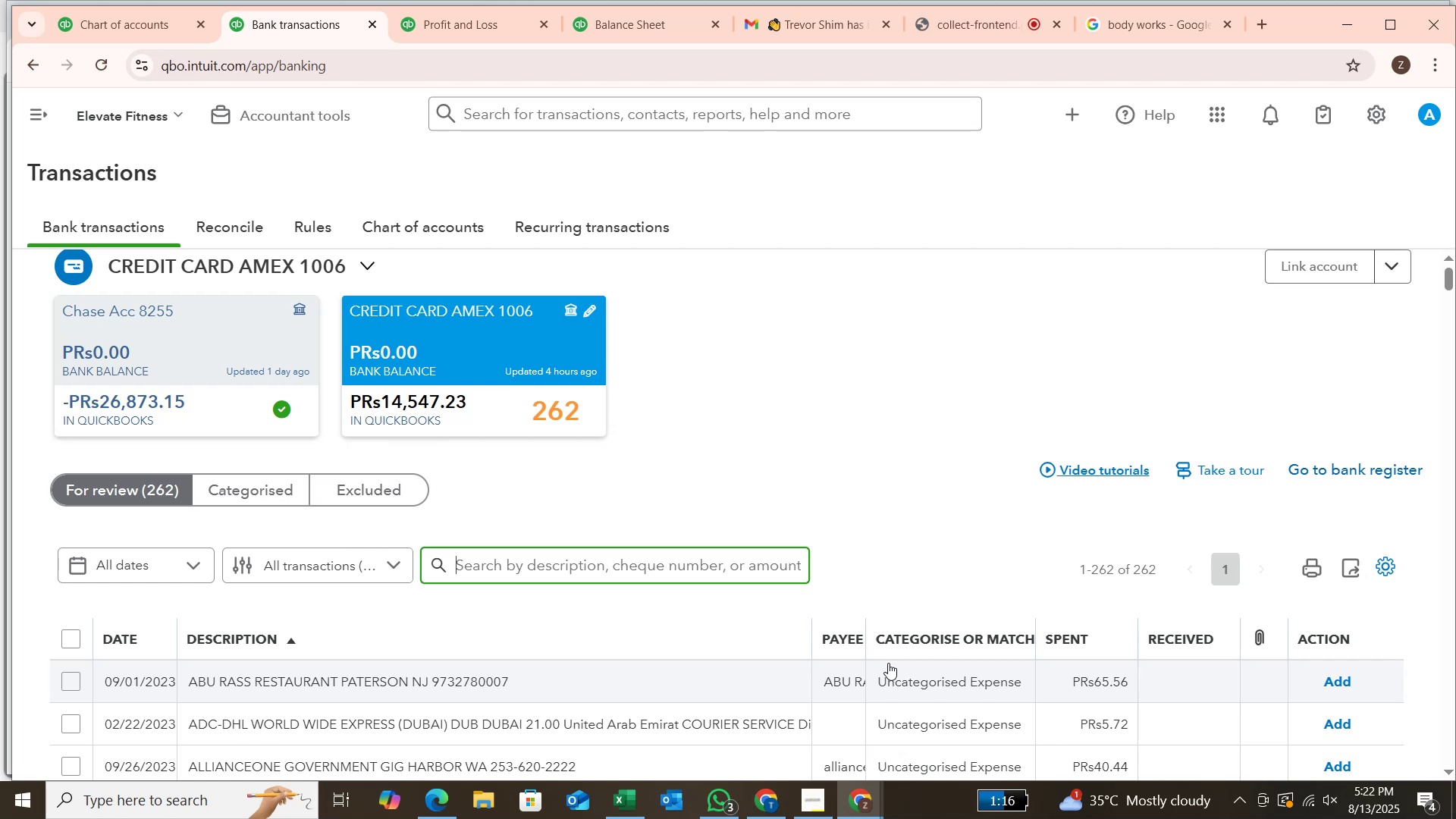 
scroll: coordinate [888, 663], scroll_direction: down, amount: 2.0
 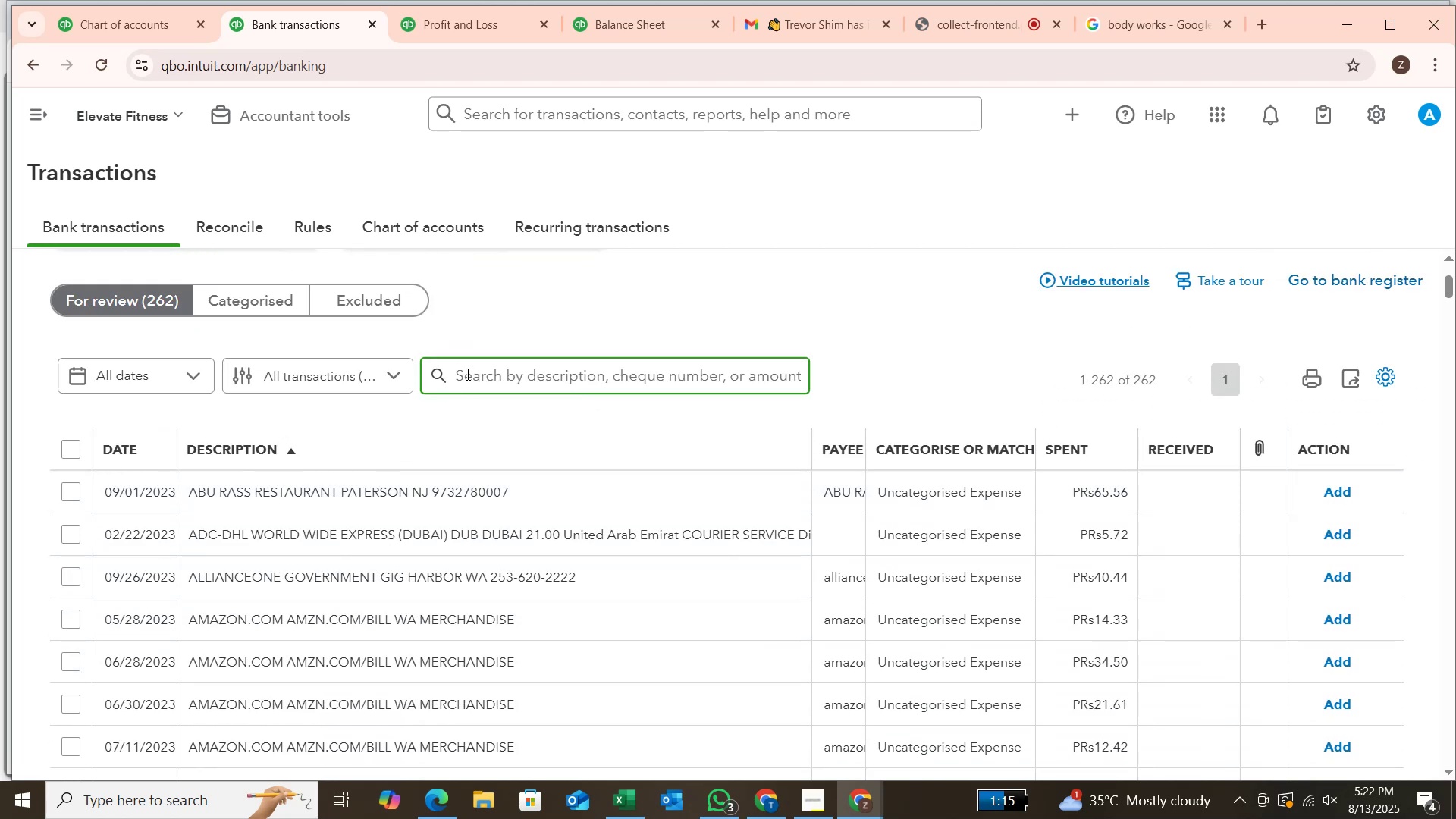 
type(abuy)
 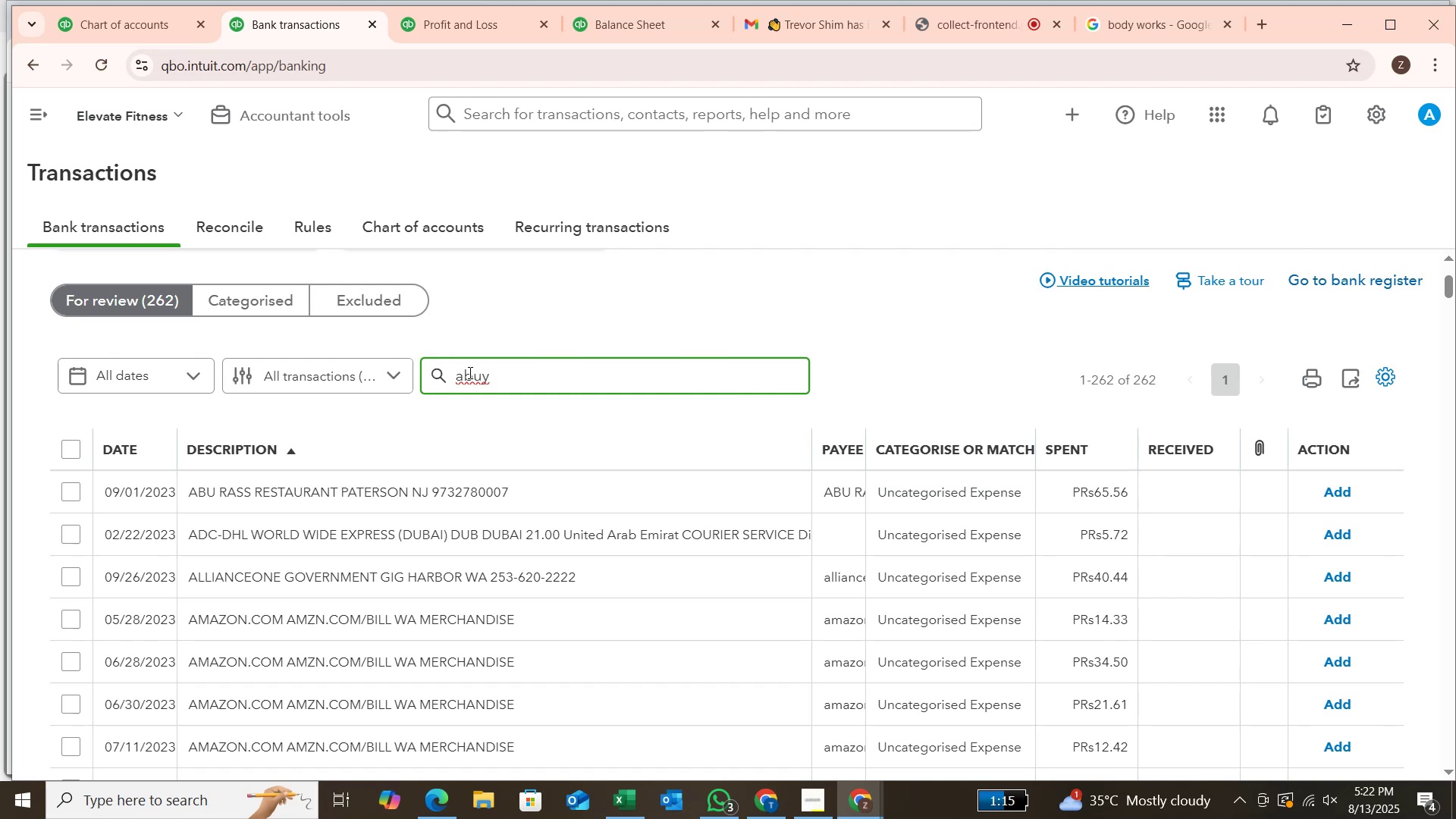 
key(Backspace)
 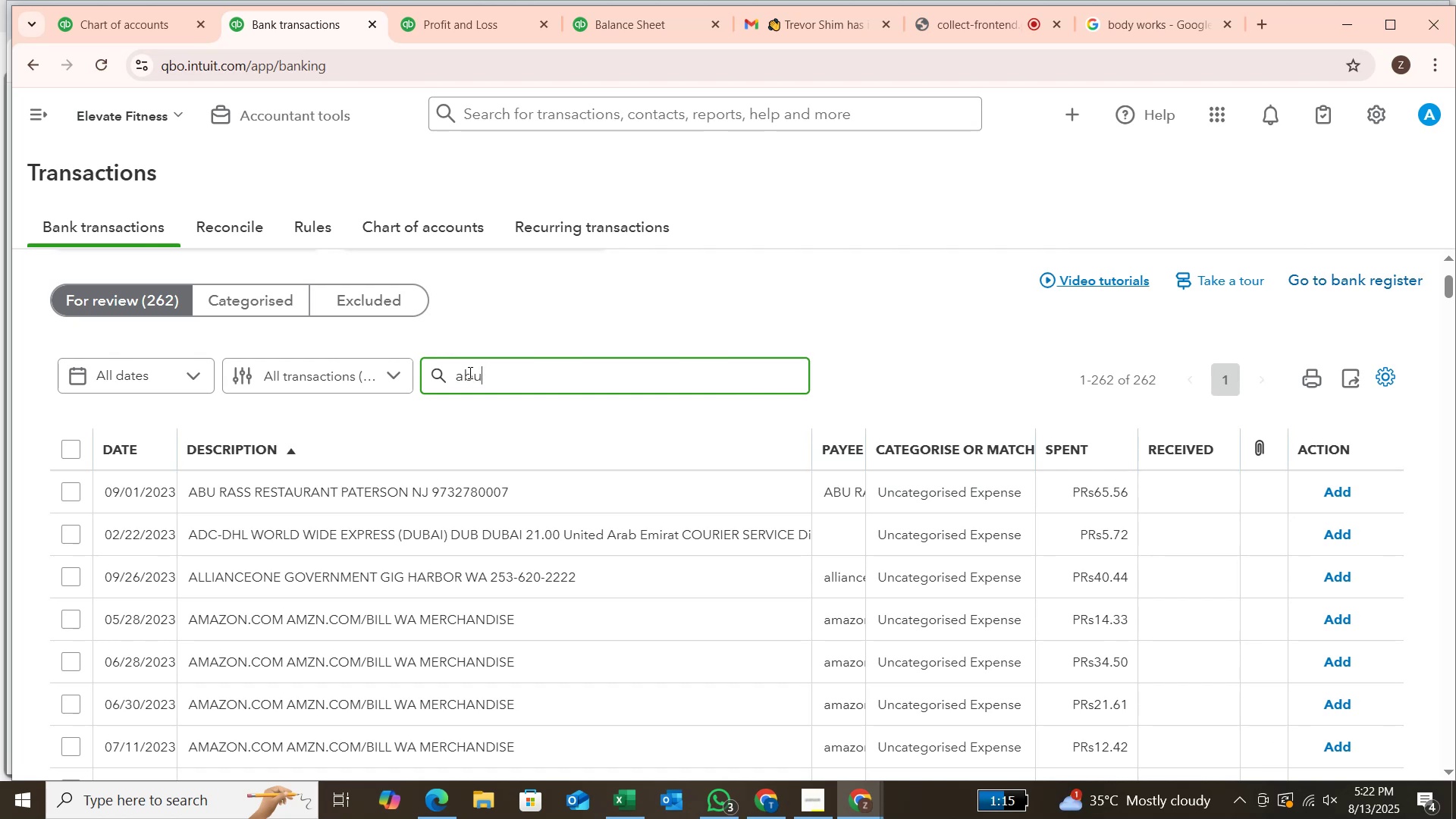 
wait(8.77)
 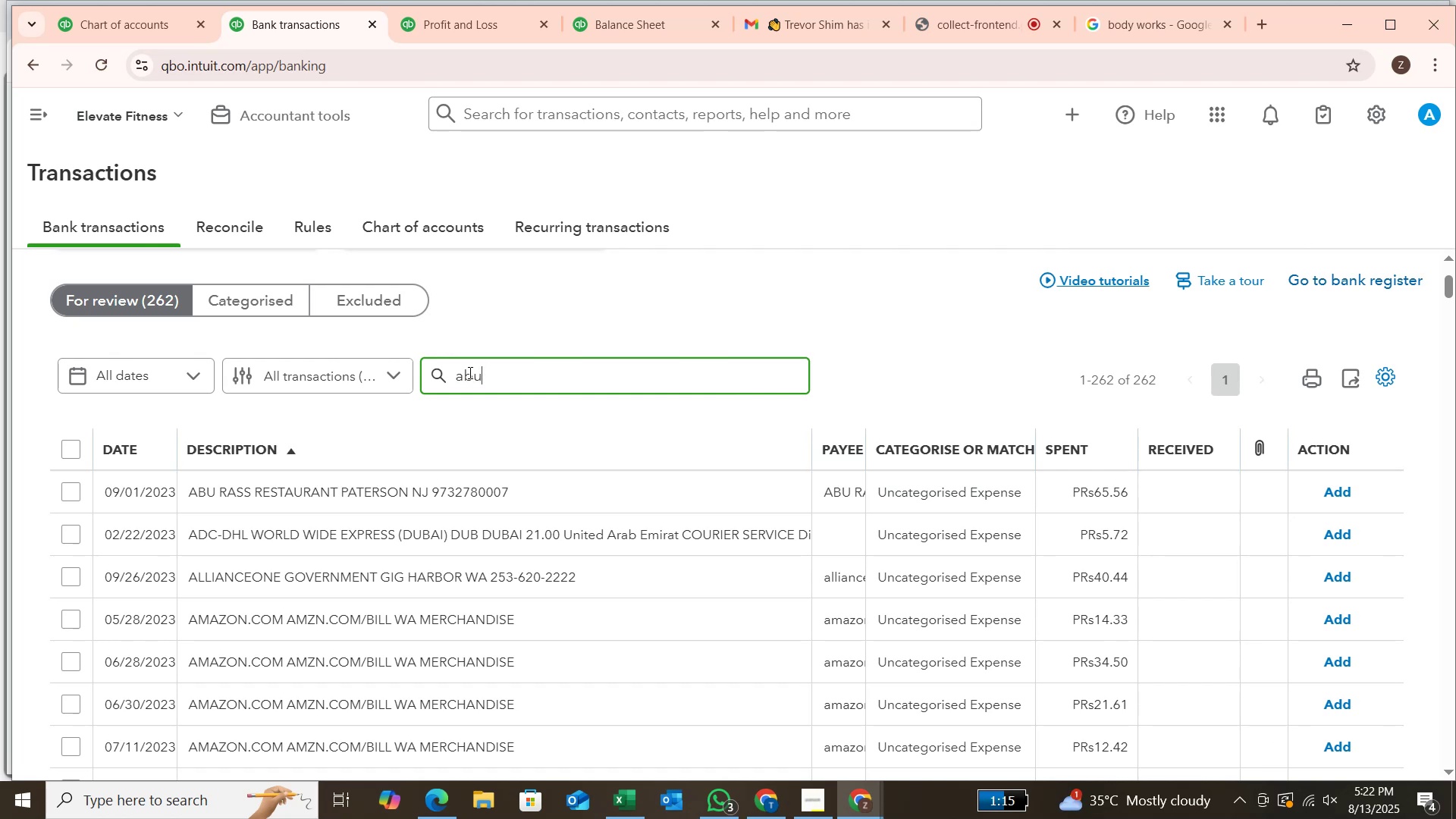 
key(Space)
 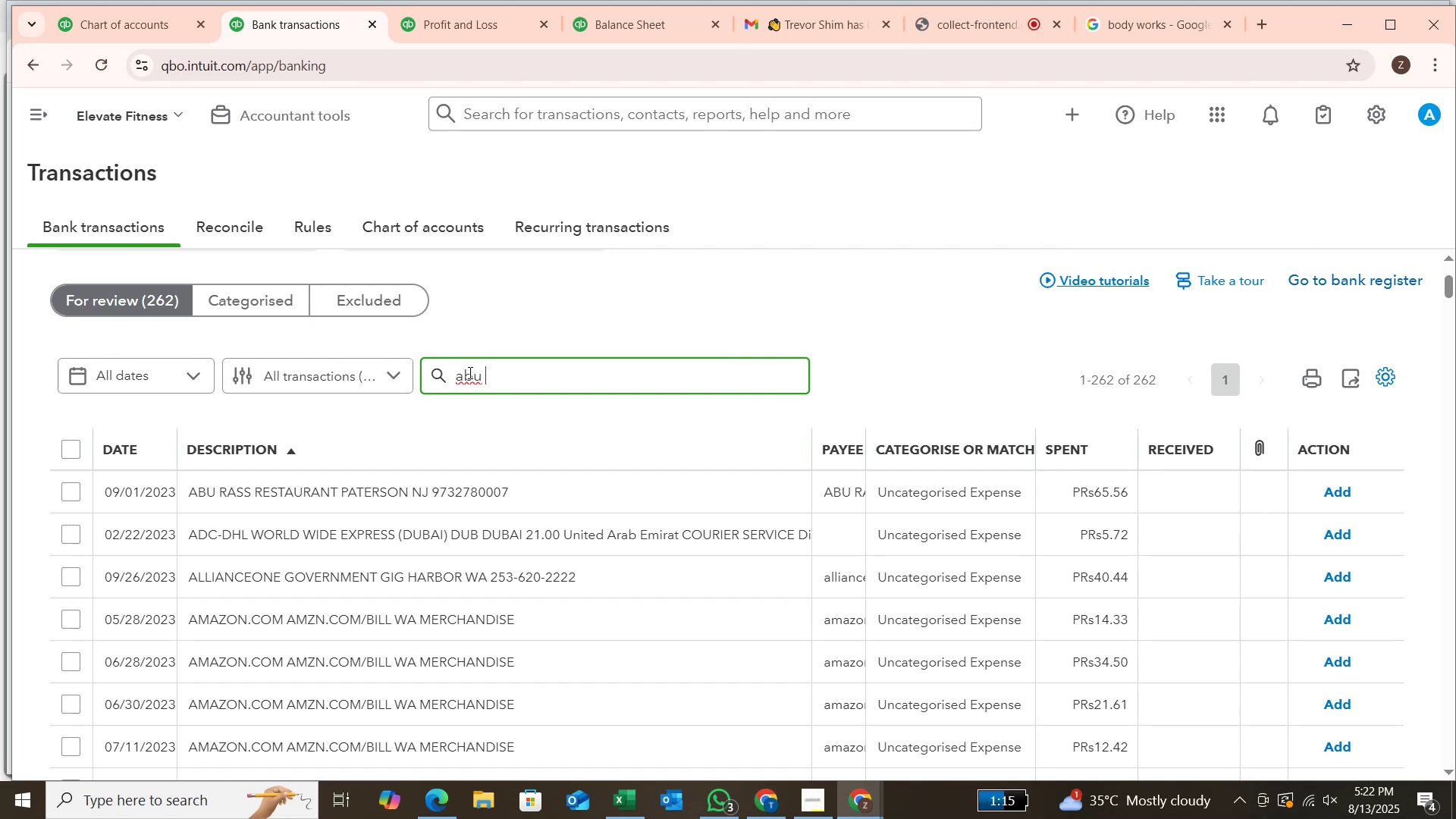 
key(Enter)
 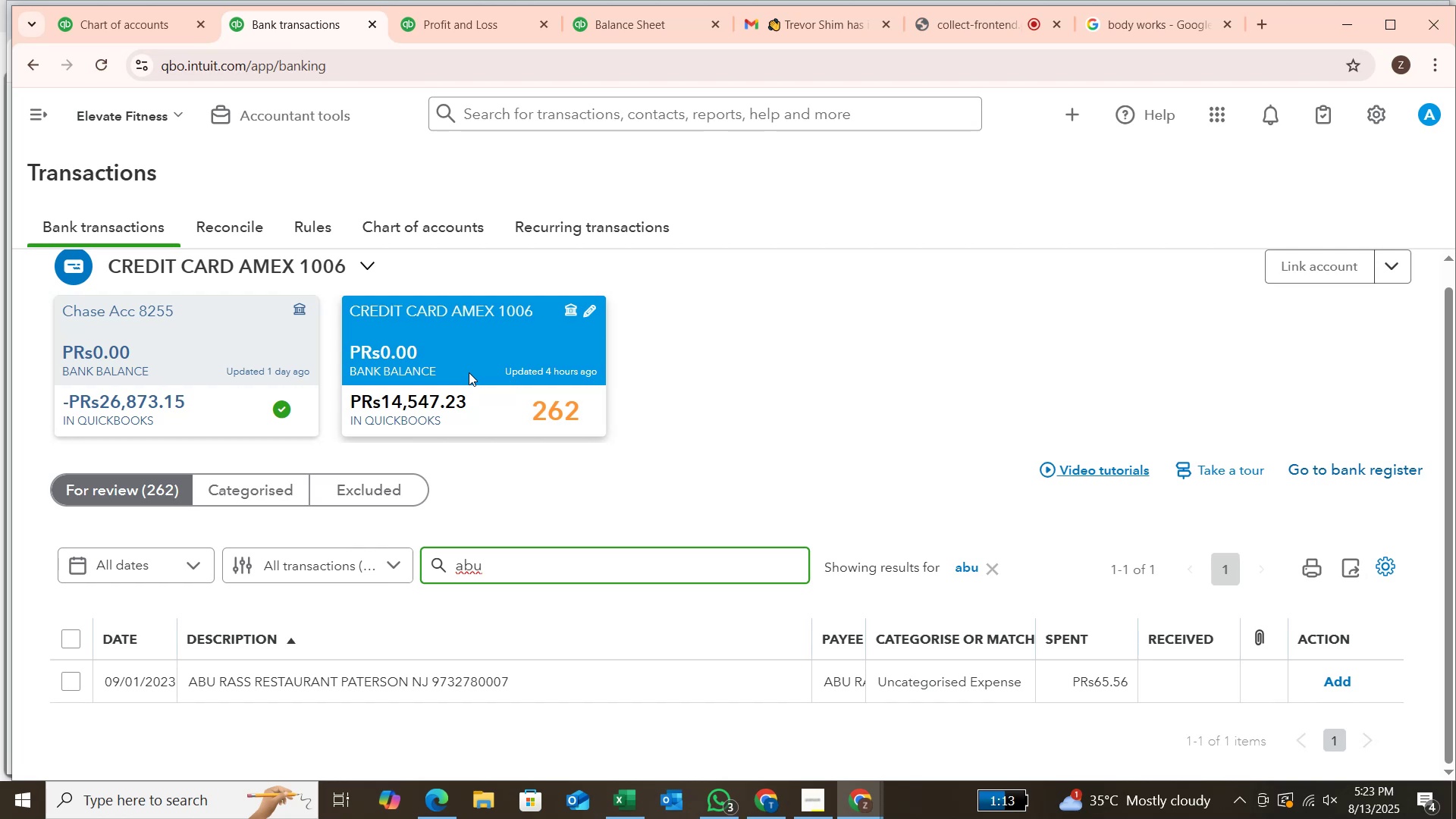 
wait(57.46)
 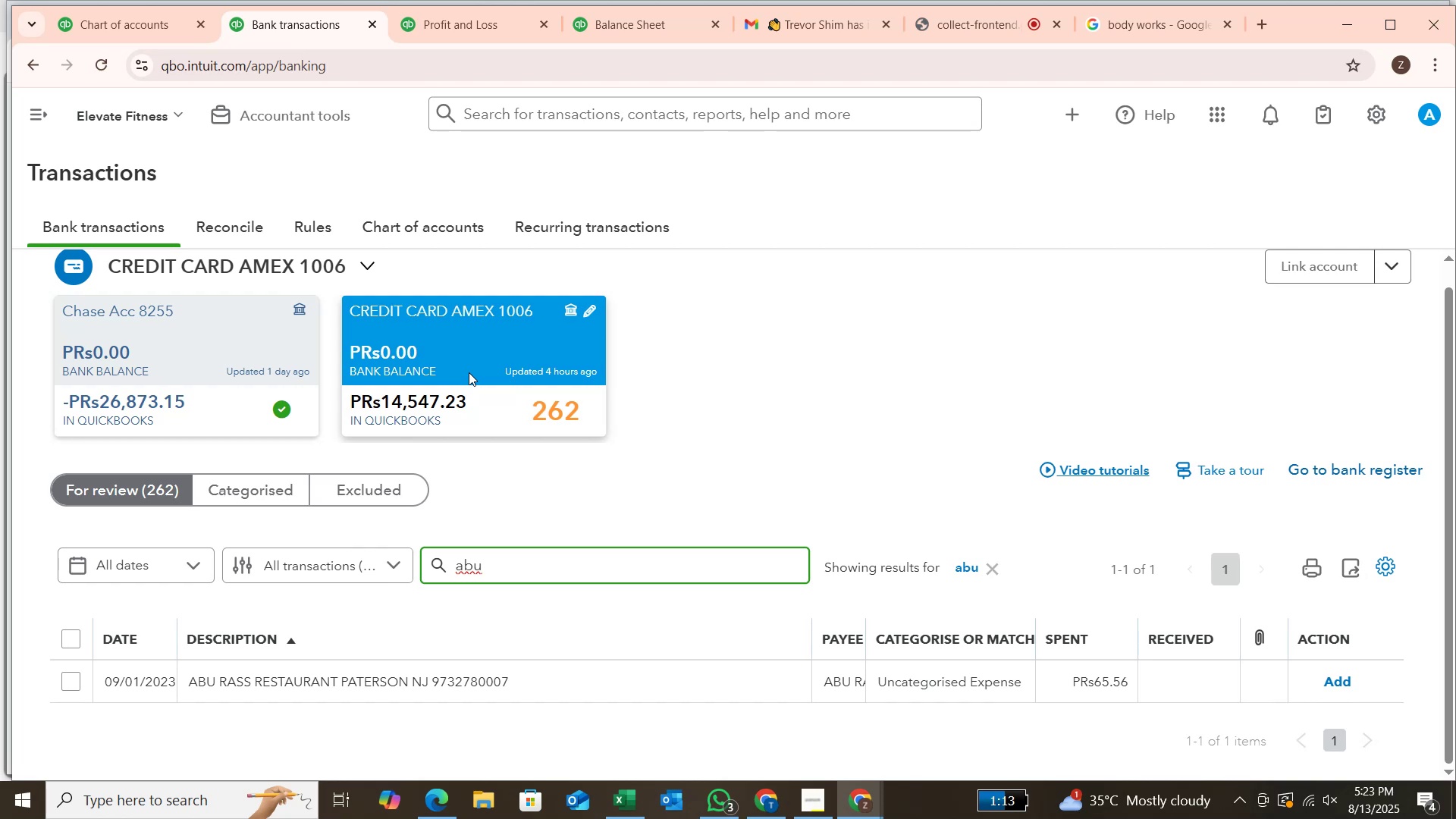 
left_click([984, 17])
 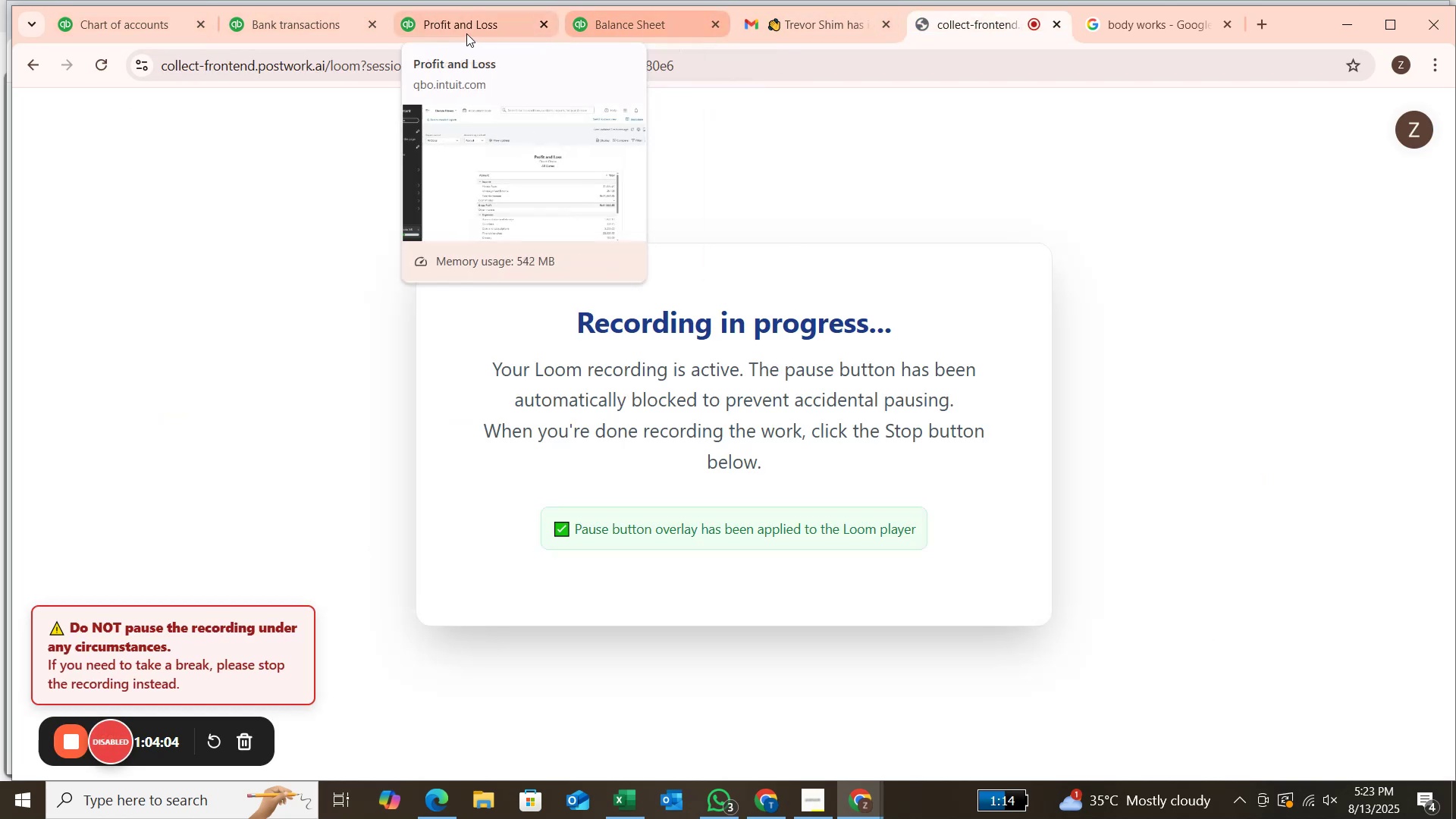 
wait(6.18)
 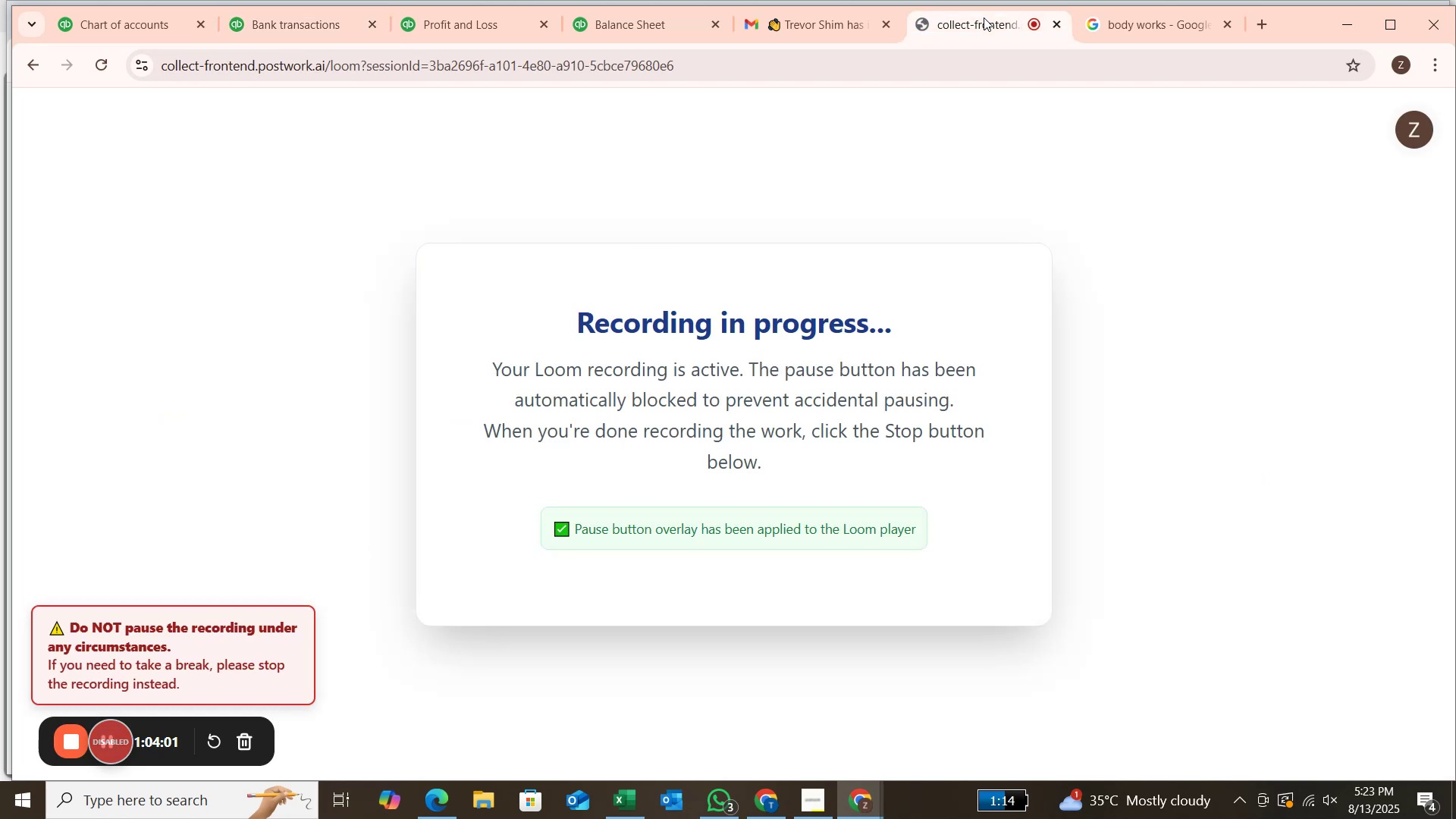 
left_click([331, 33])
 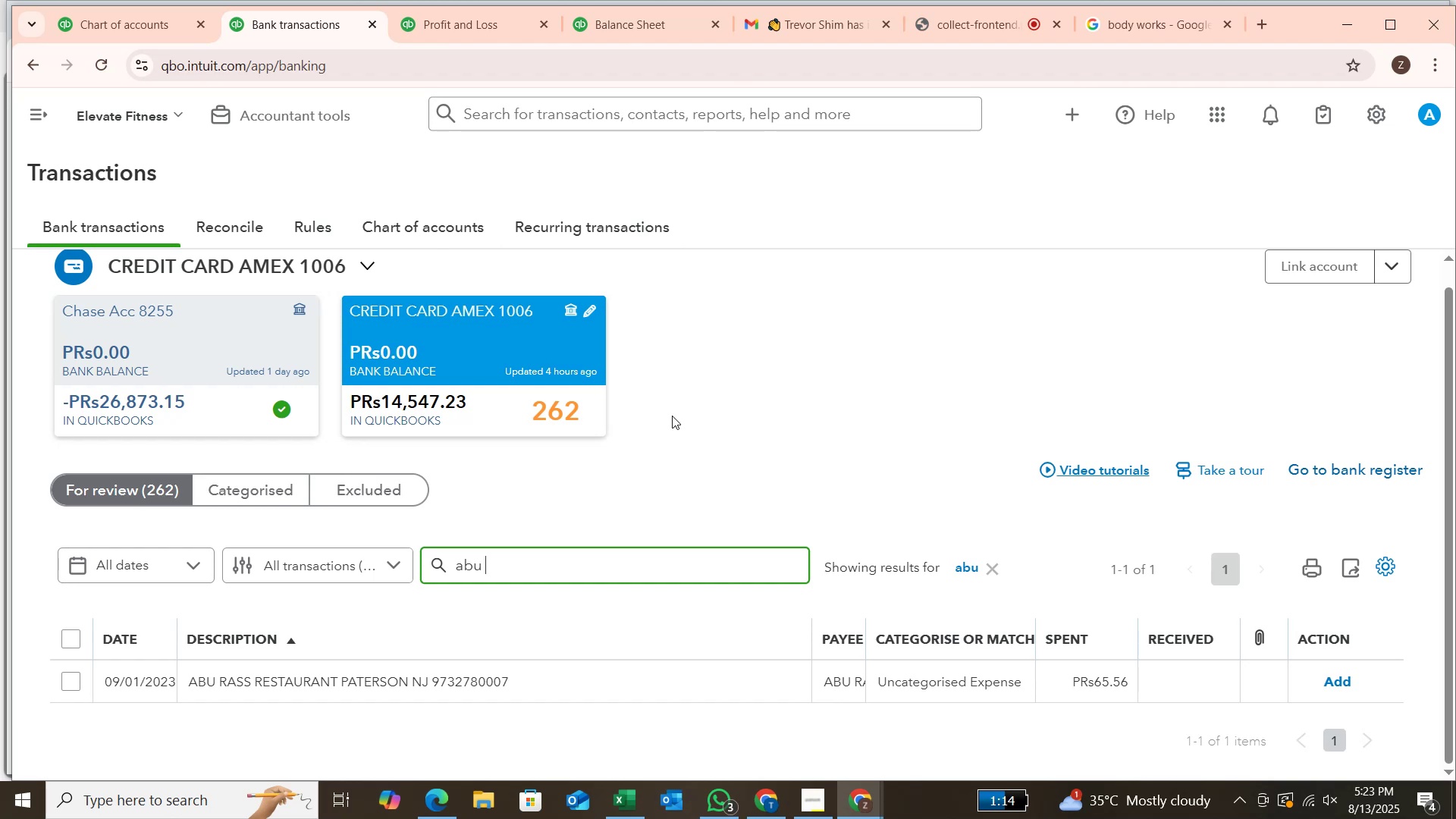 
wait(9.47)
 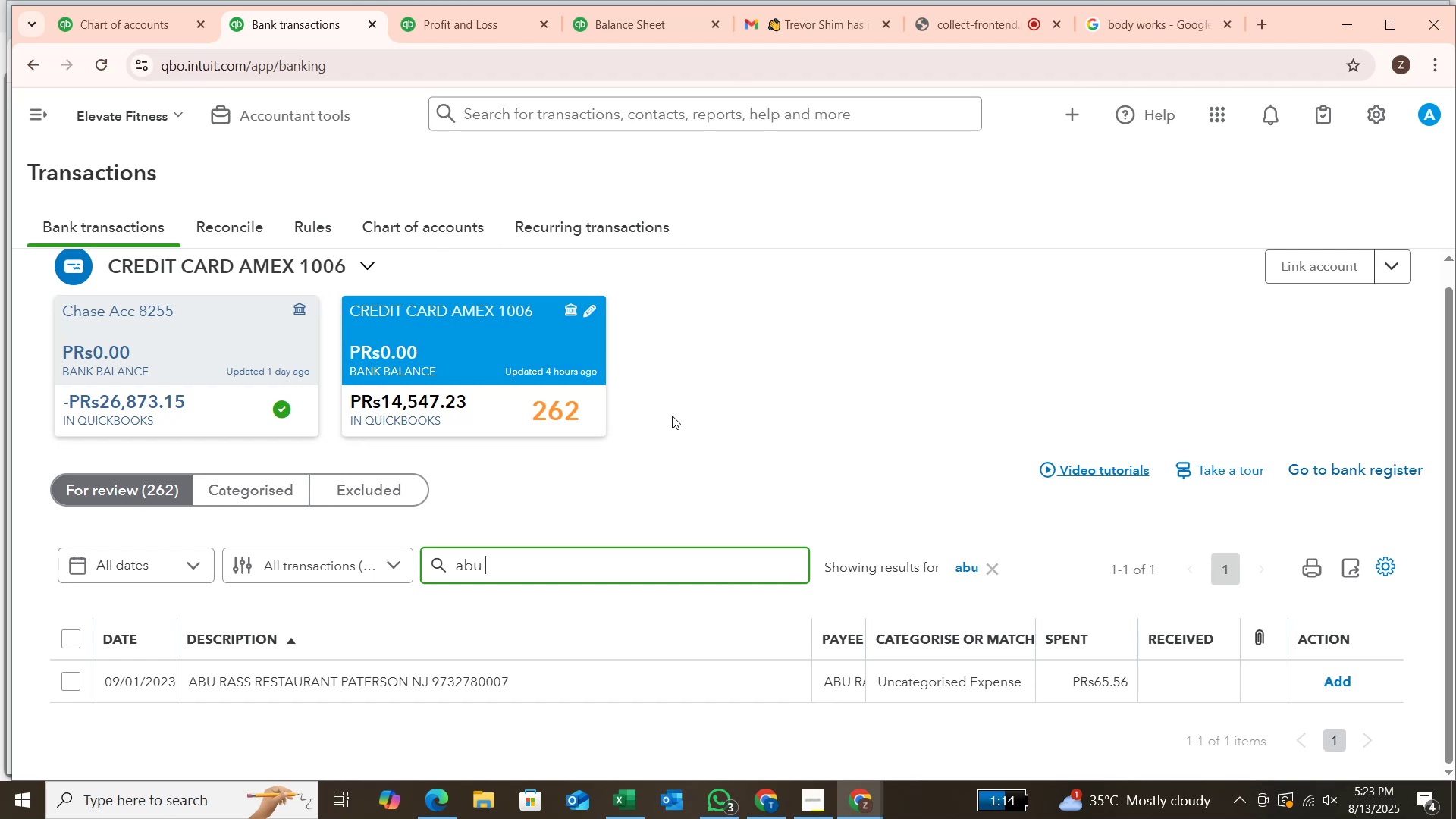 
left_click([81, 681])
 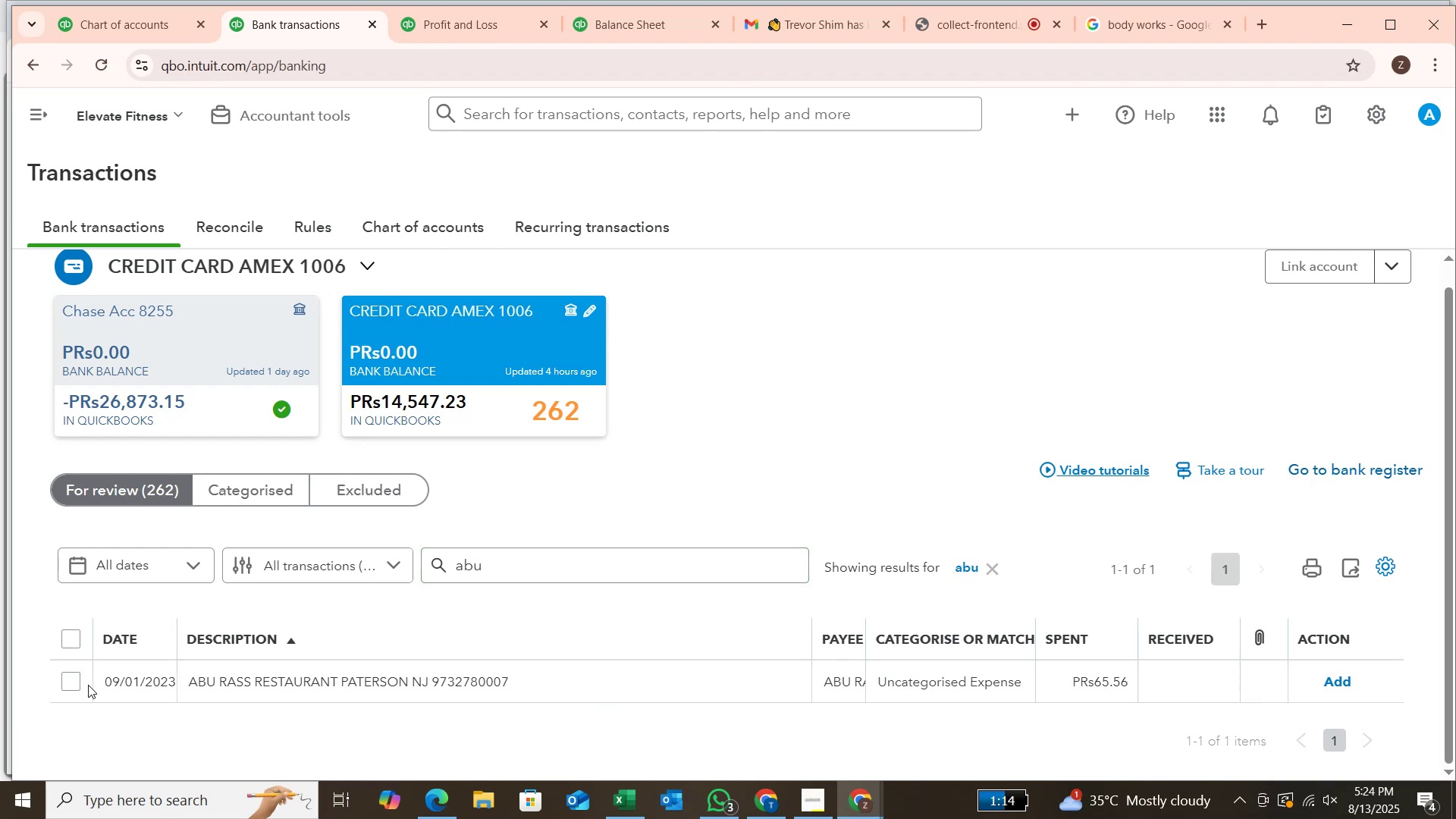 
left_click([71, 686])
 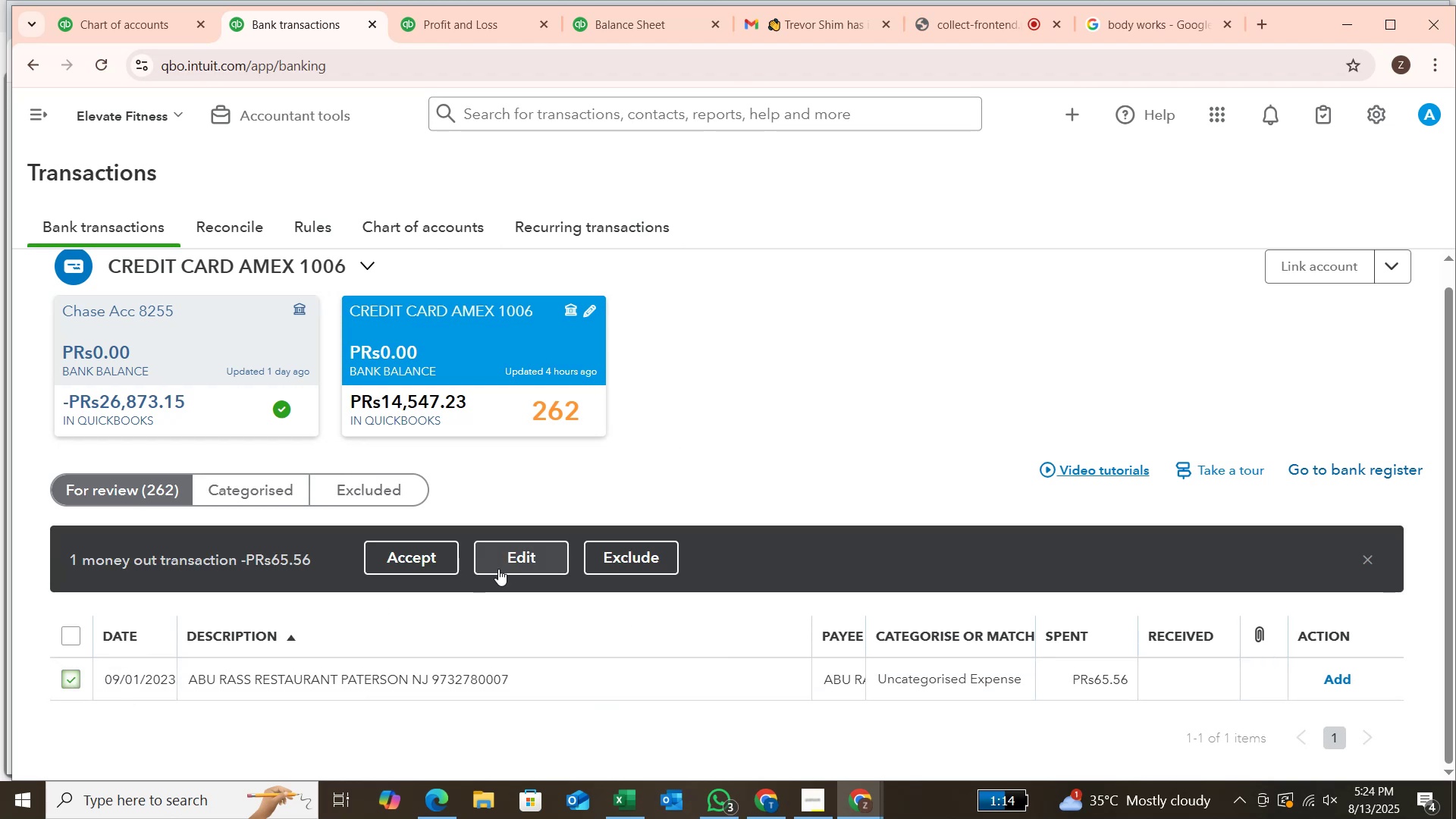 
left_click([501, 566])
 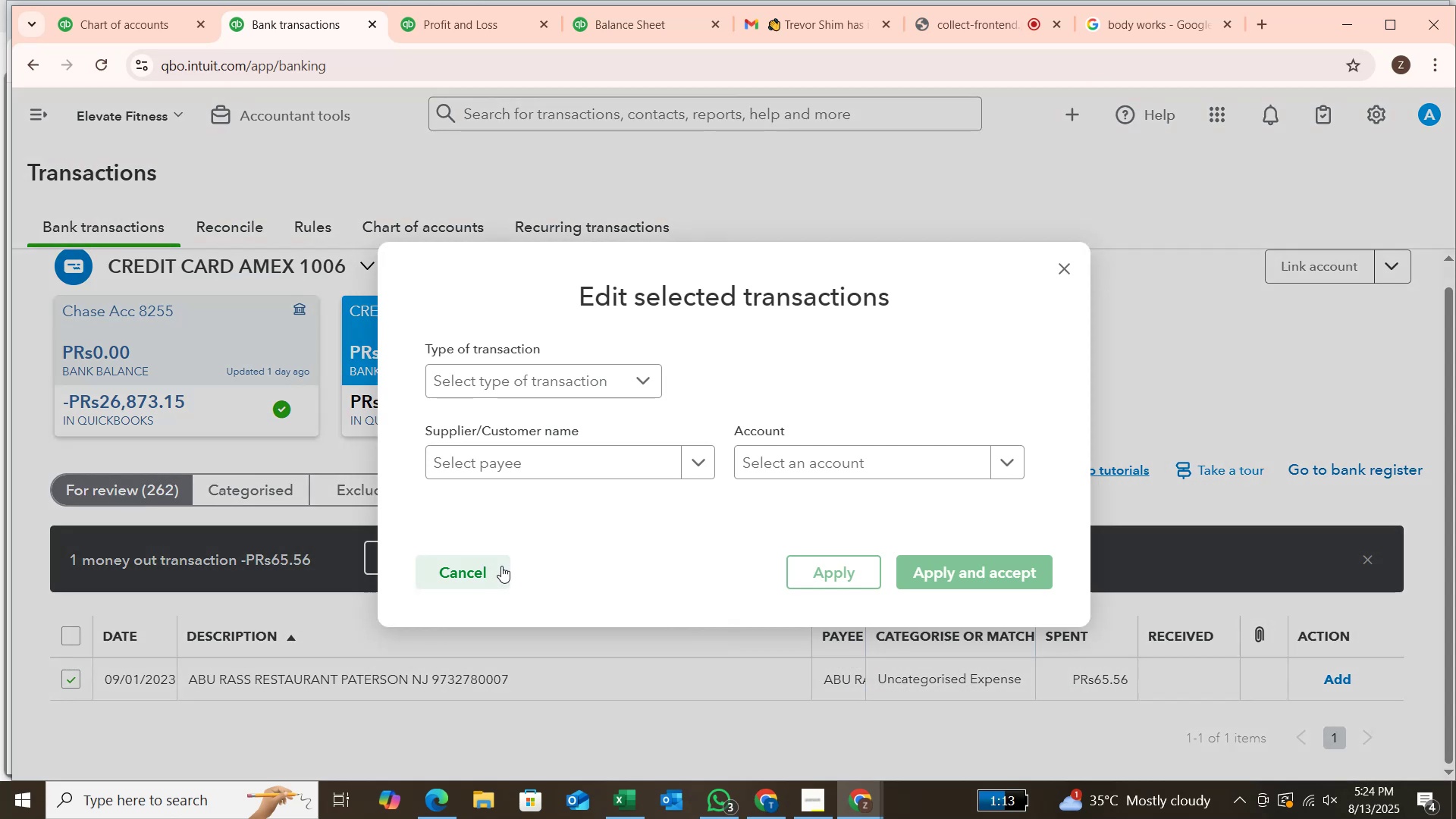 
wait(9.33)
 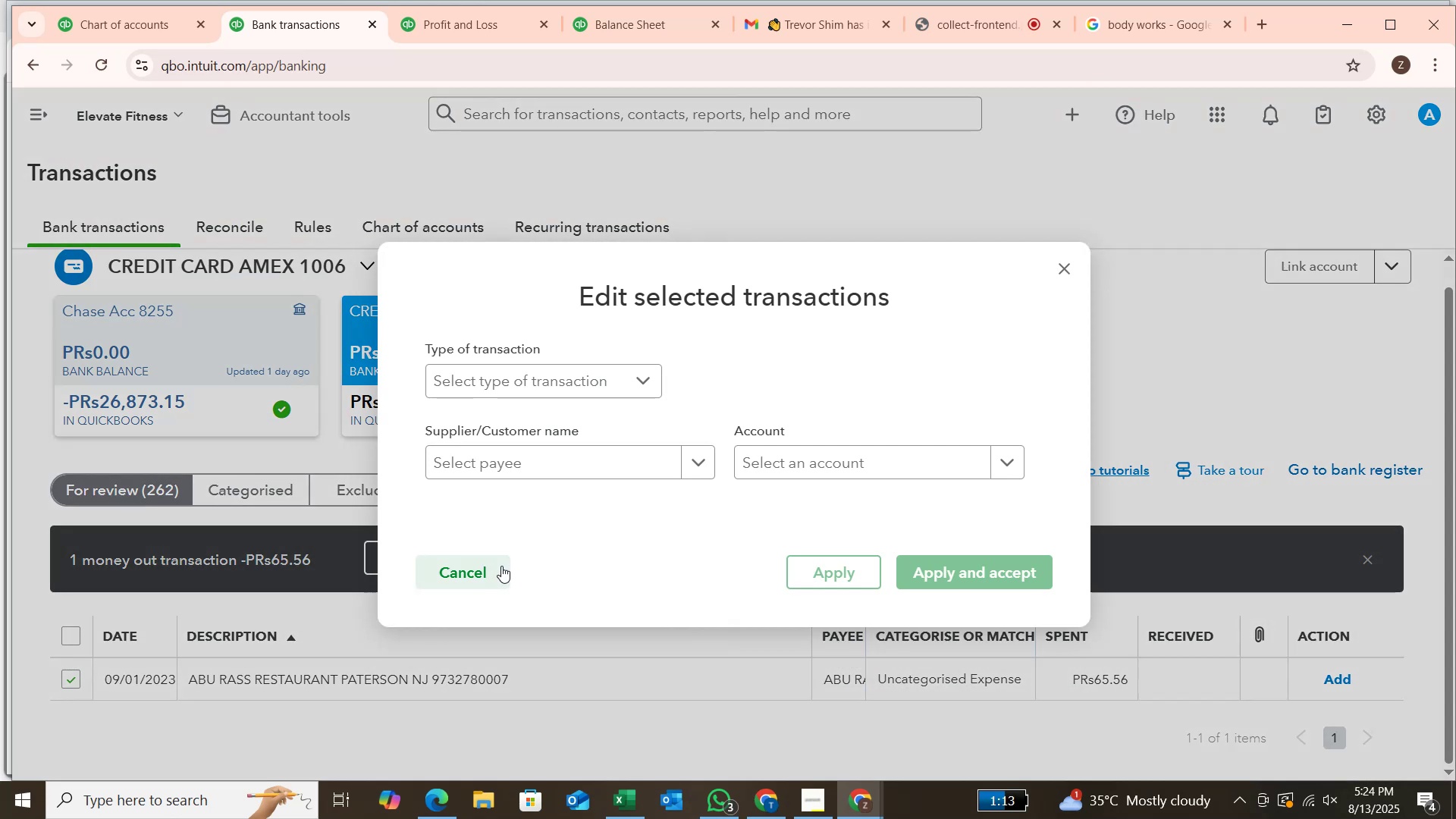 
left_click([640, 374])
 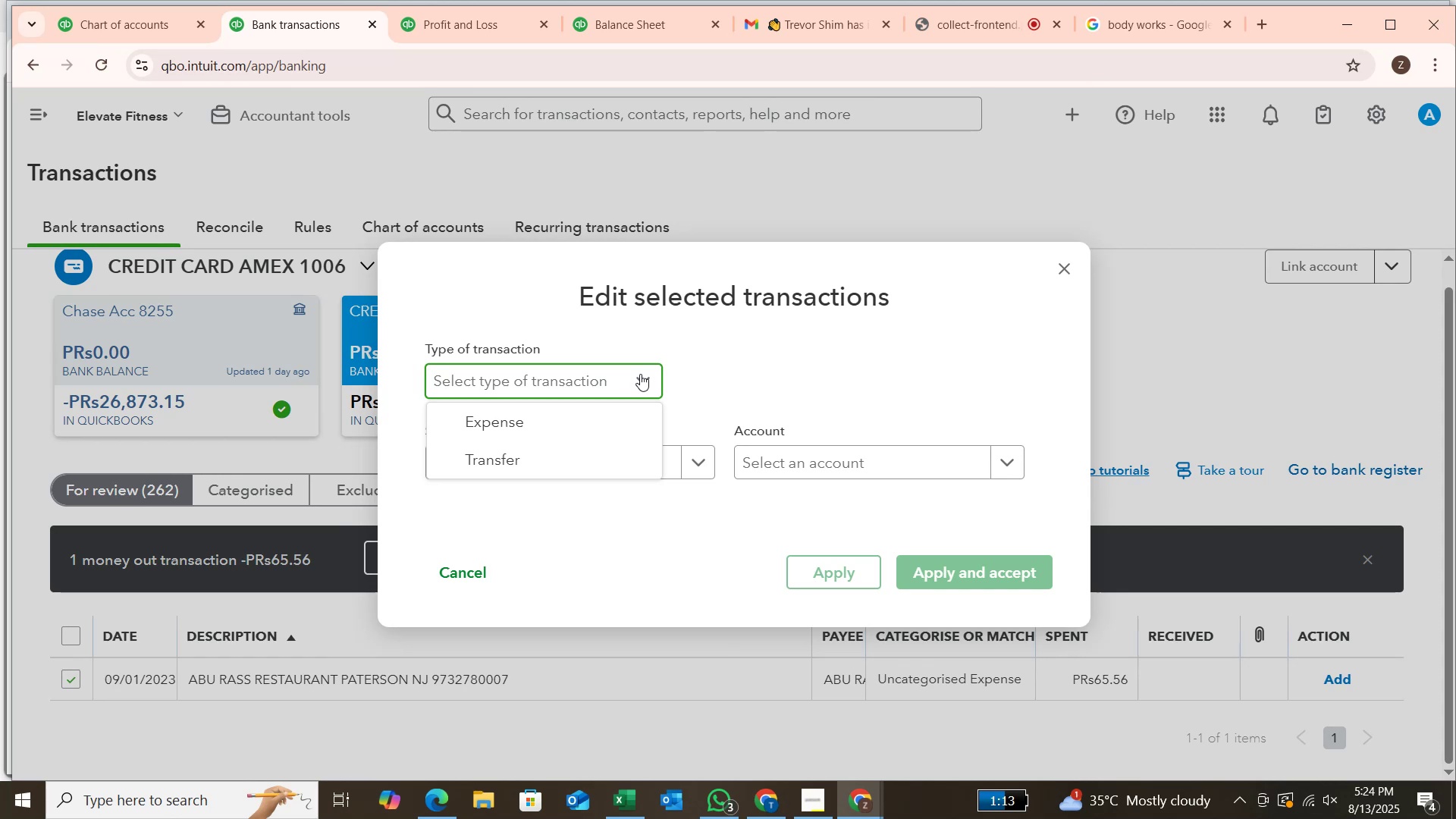 
wait(8.3)
 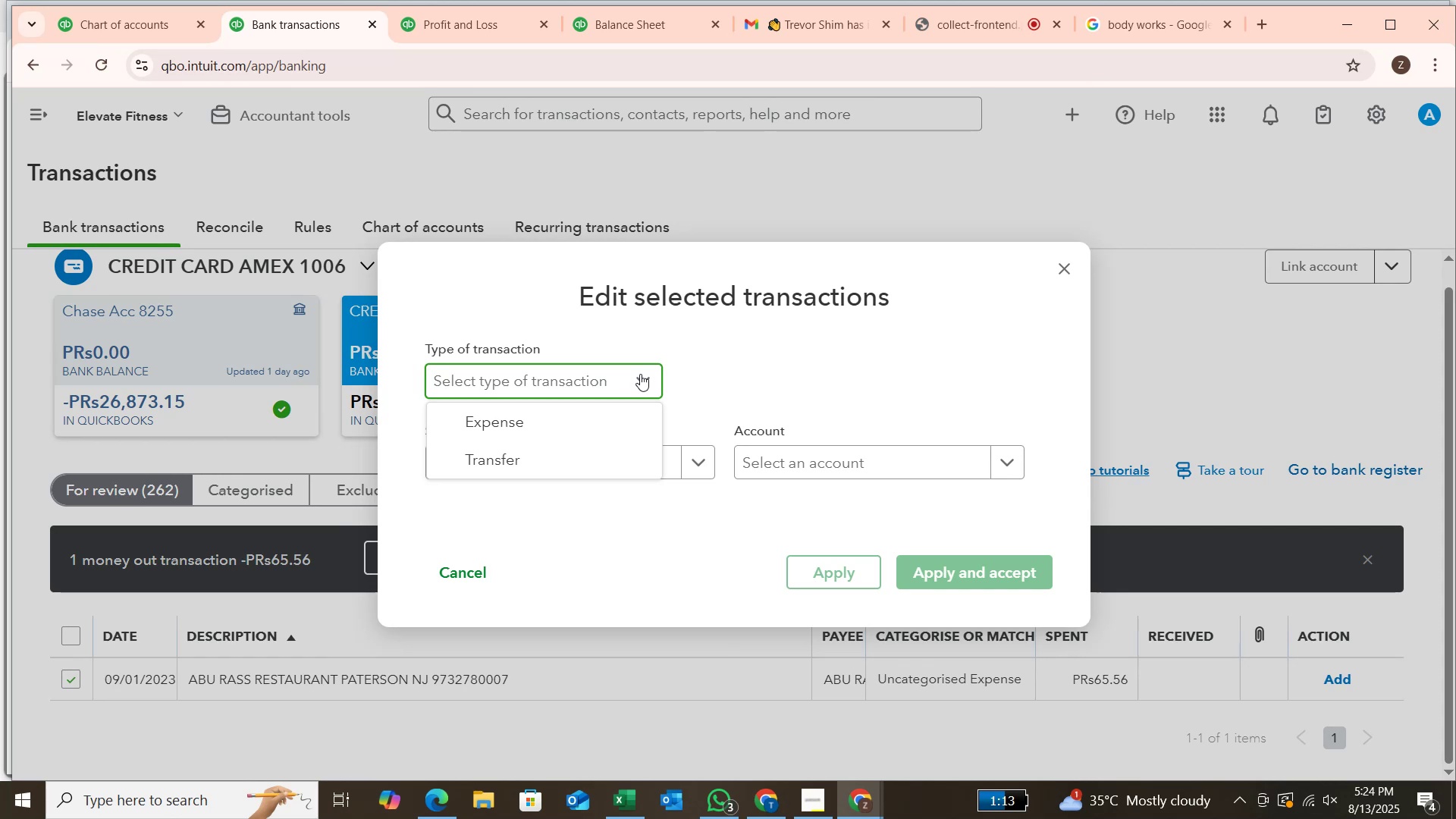 
left_click([616, 425])
 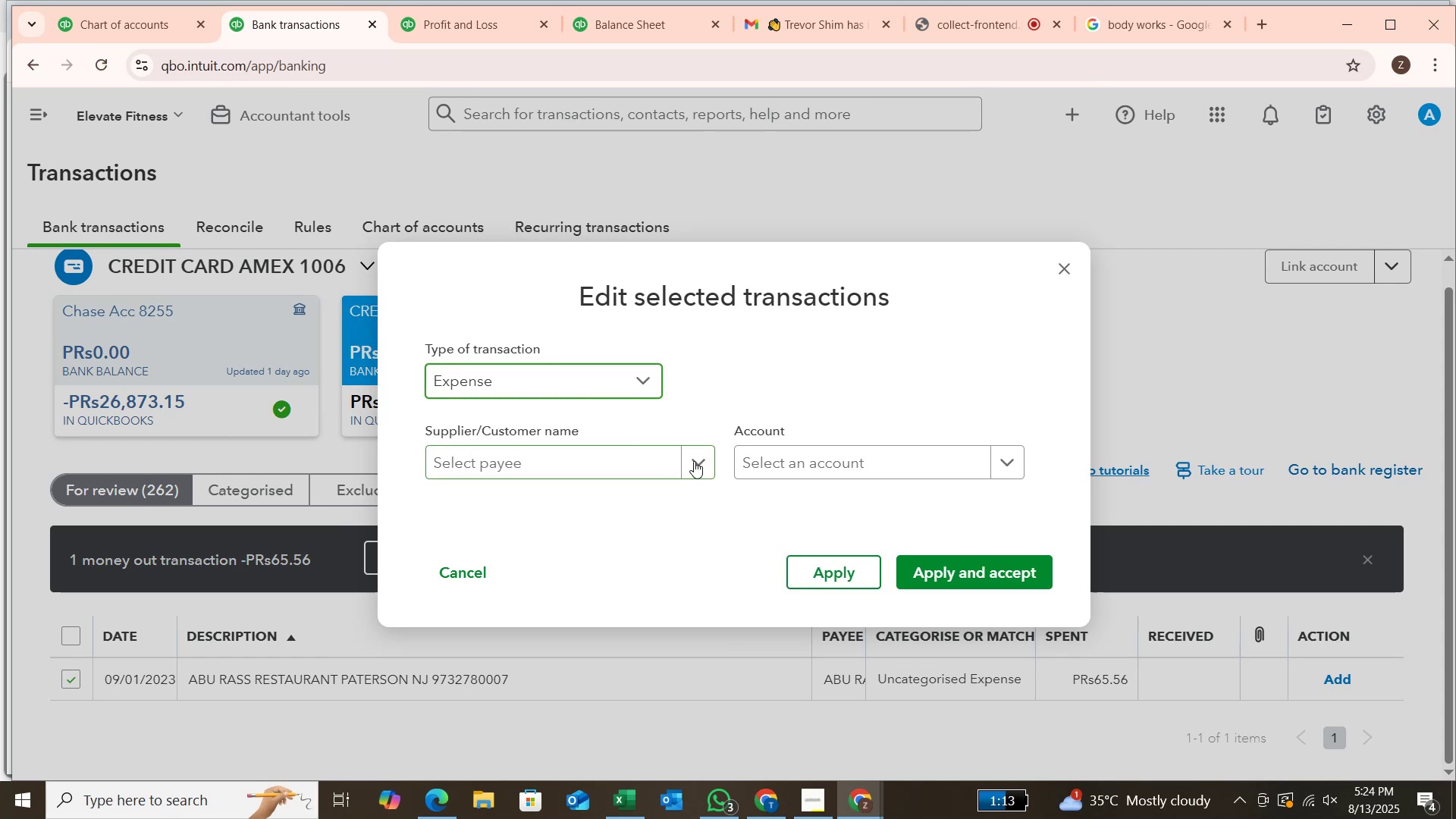 
left_click([698, 461])
 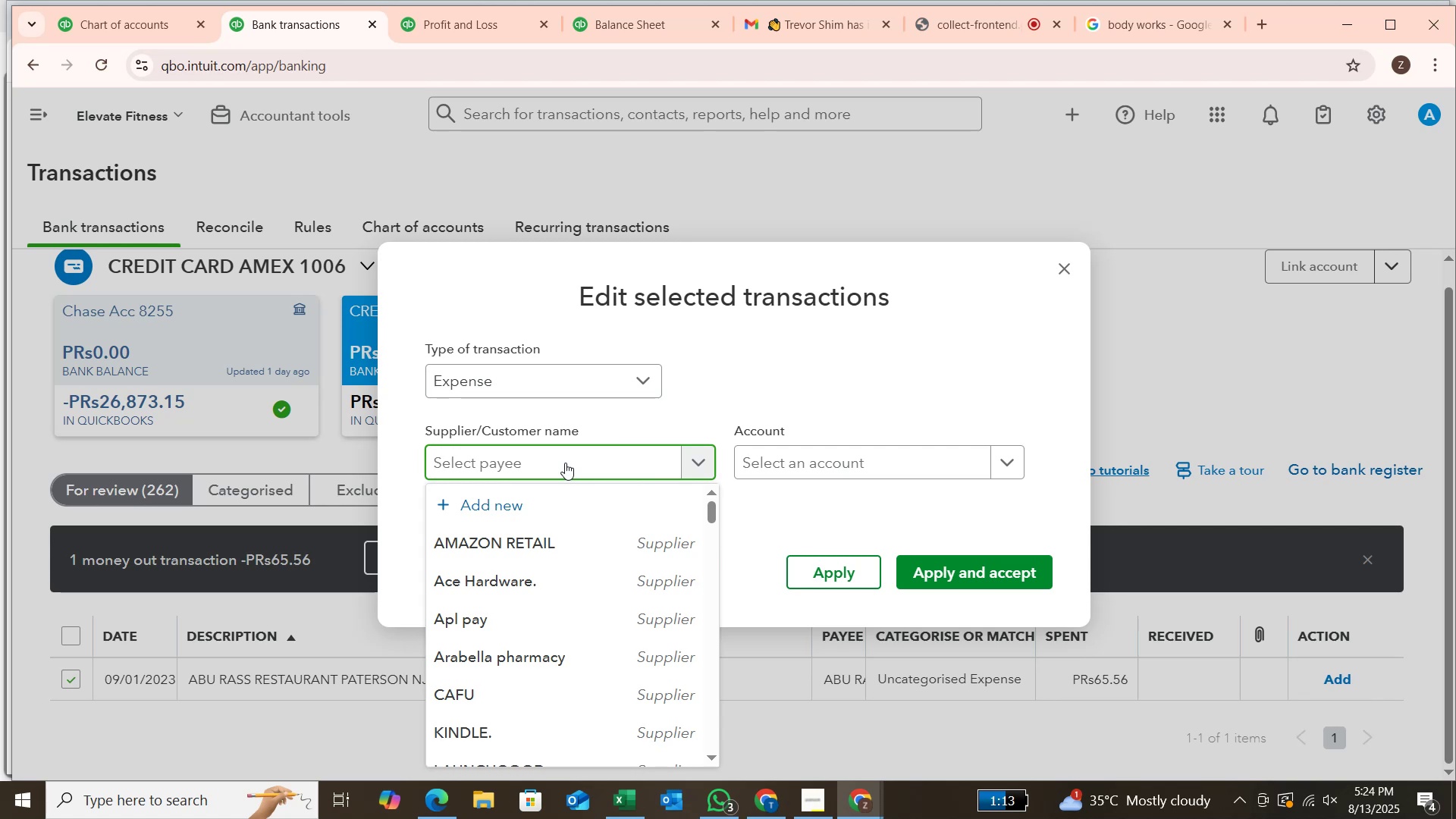 
type(abu )
 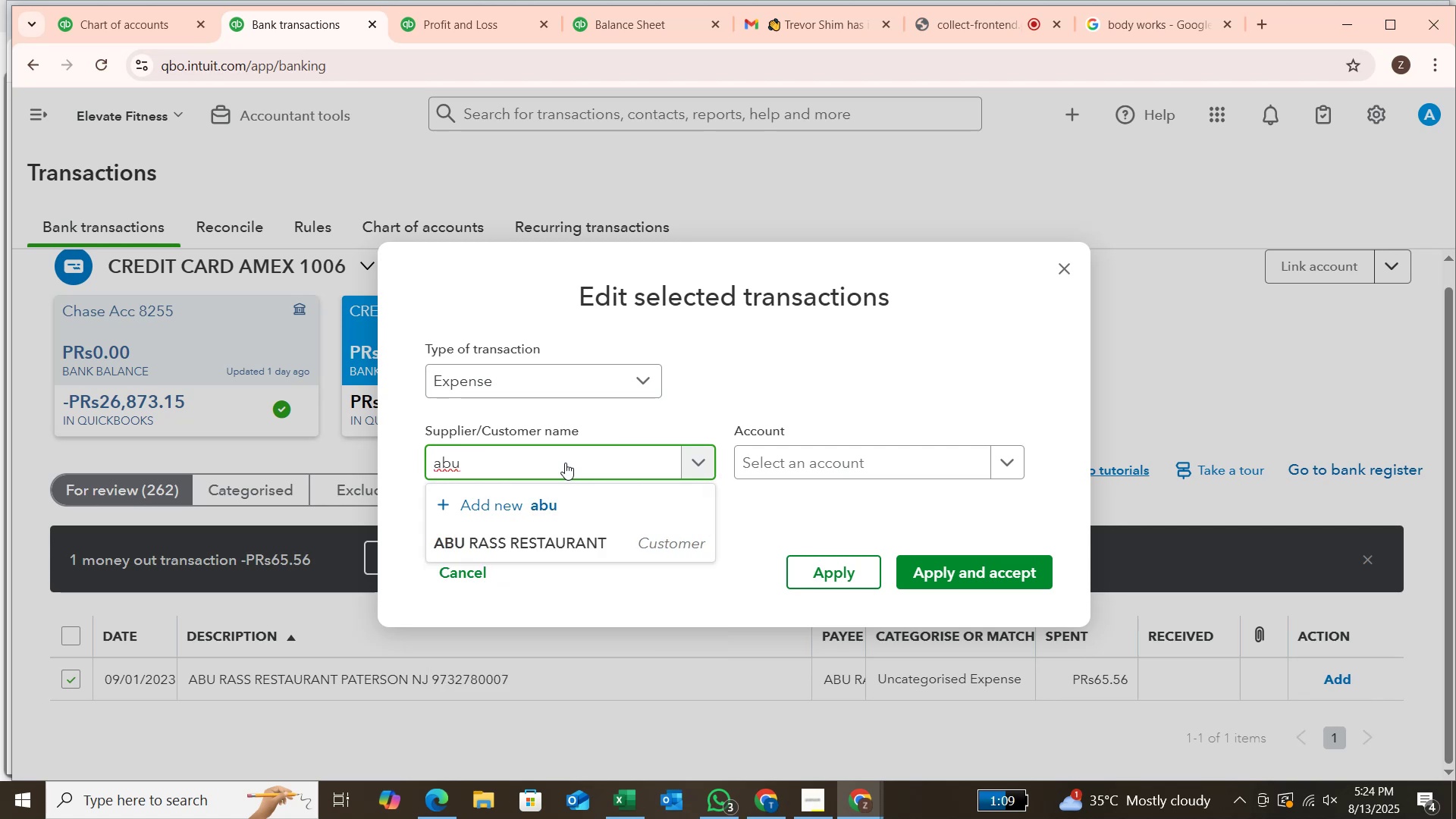 
type(rass)
 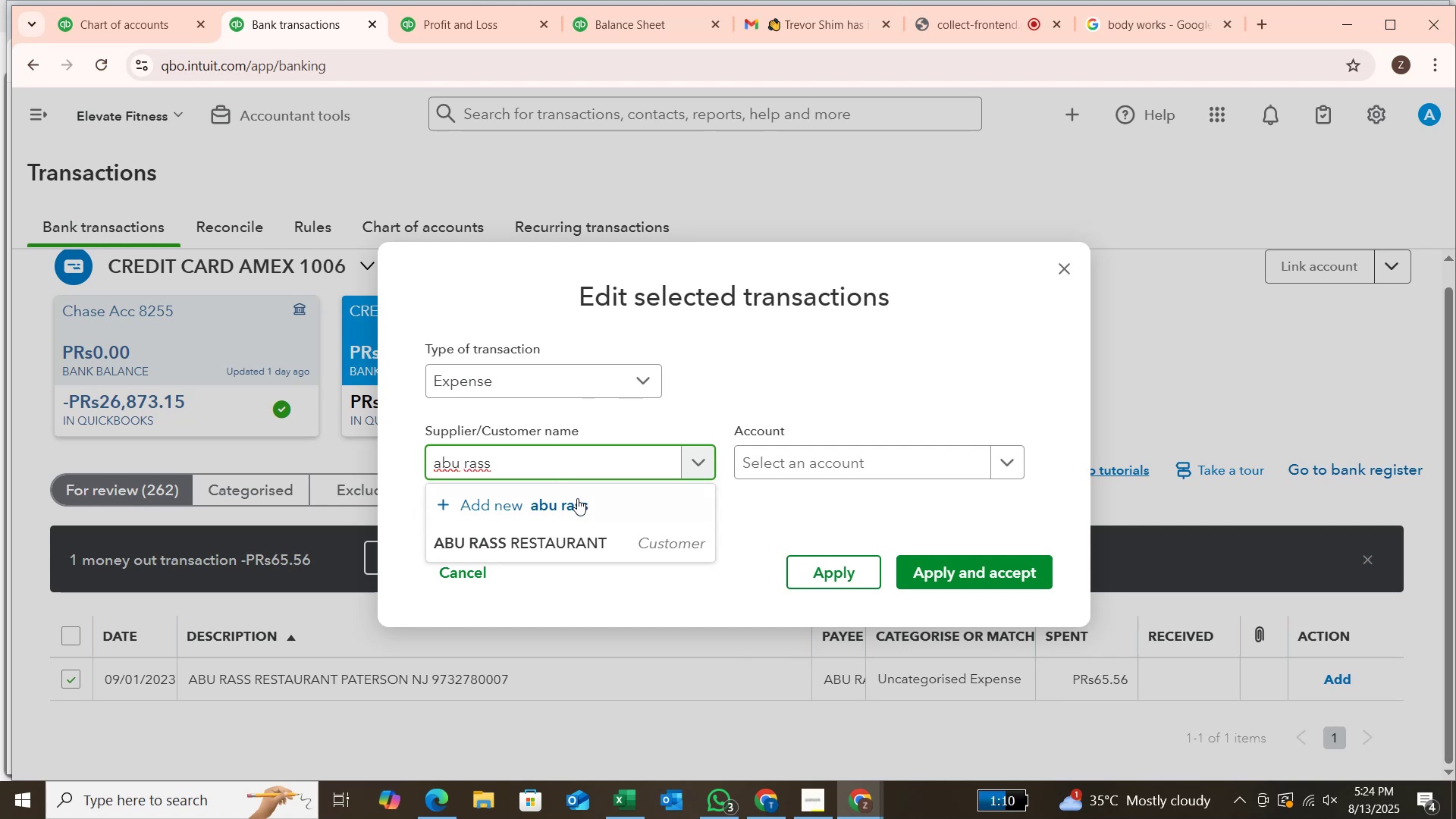 
left_click([588, 536])
 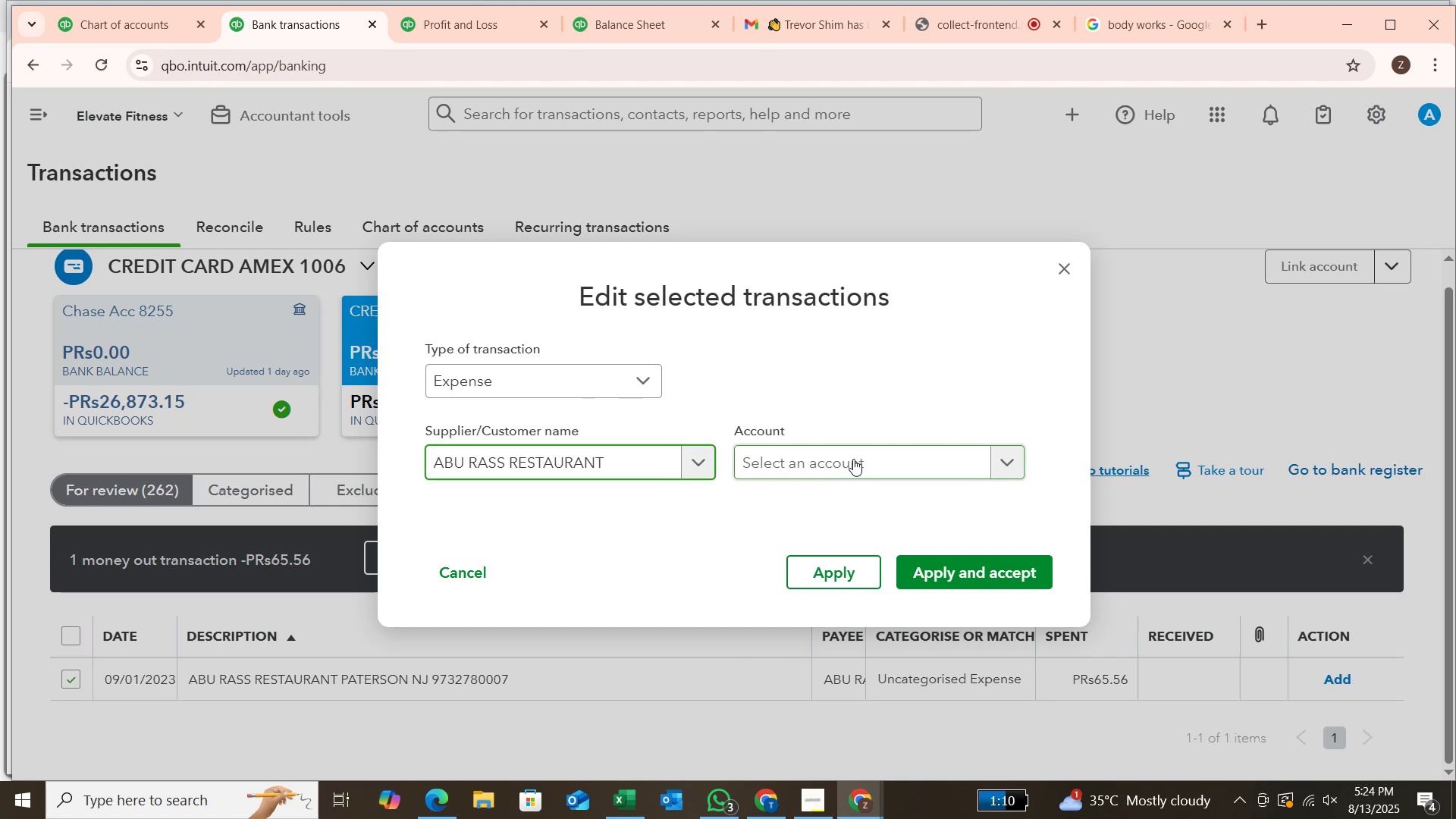 
left_click([853, 459])
 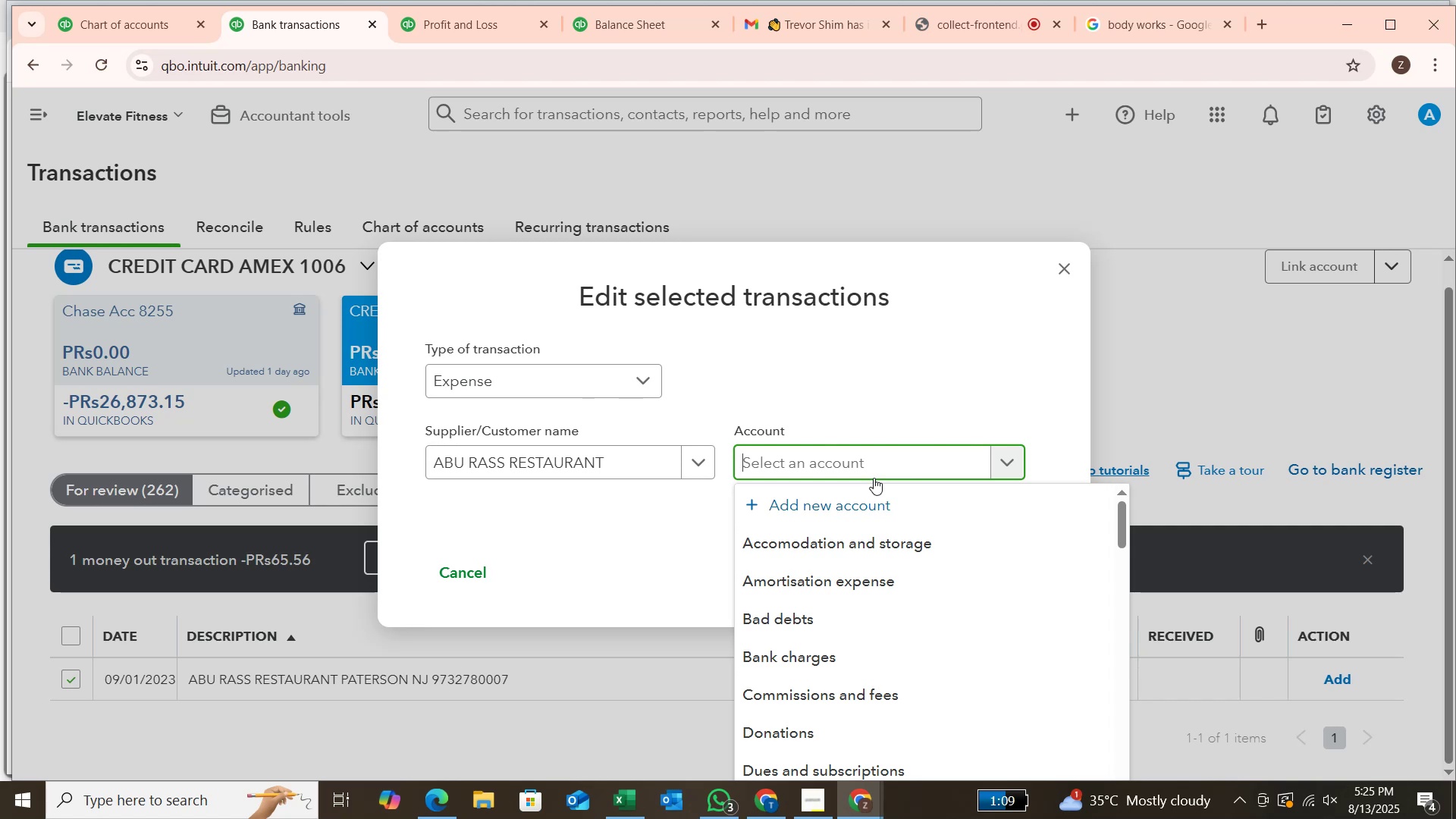 
wait(37.87)
 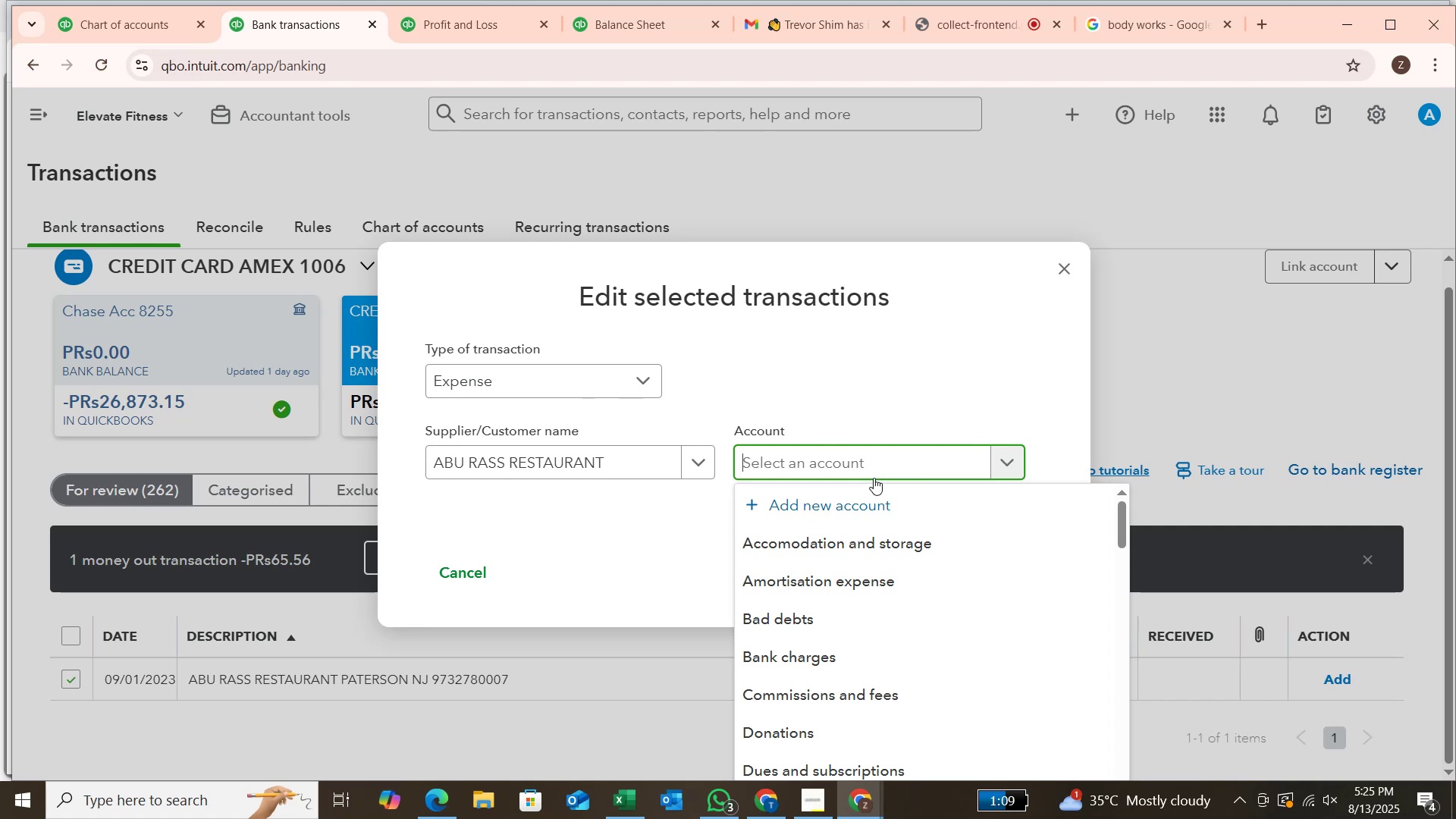 
type(meals)
 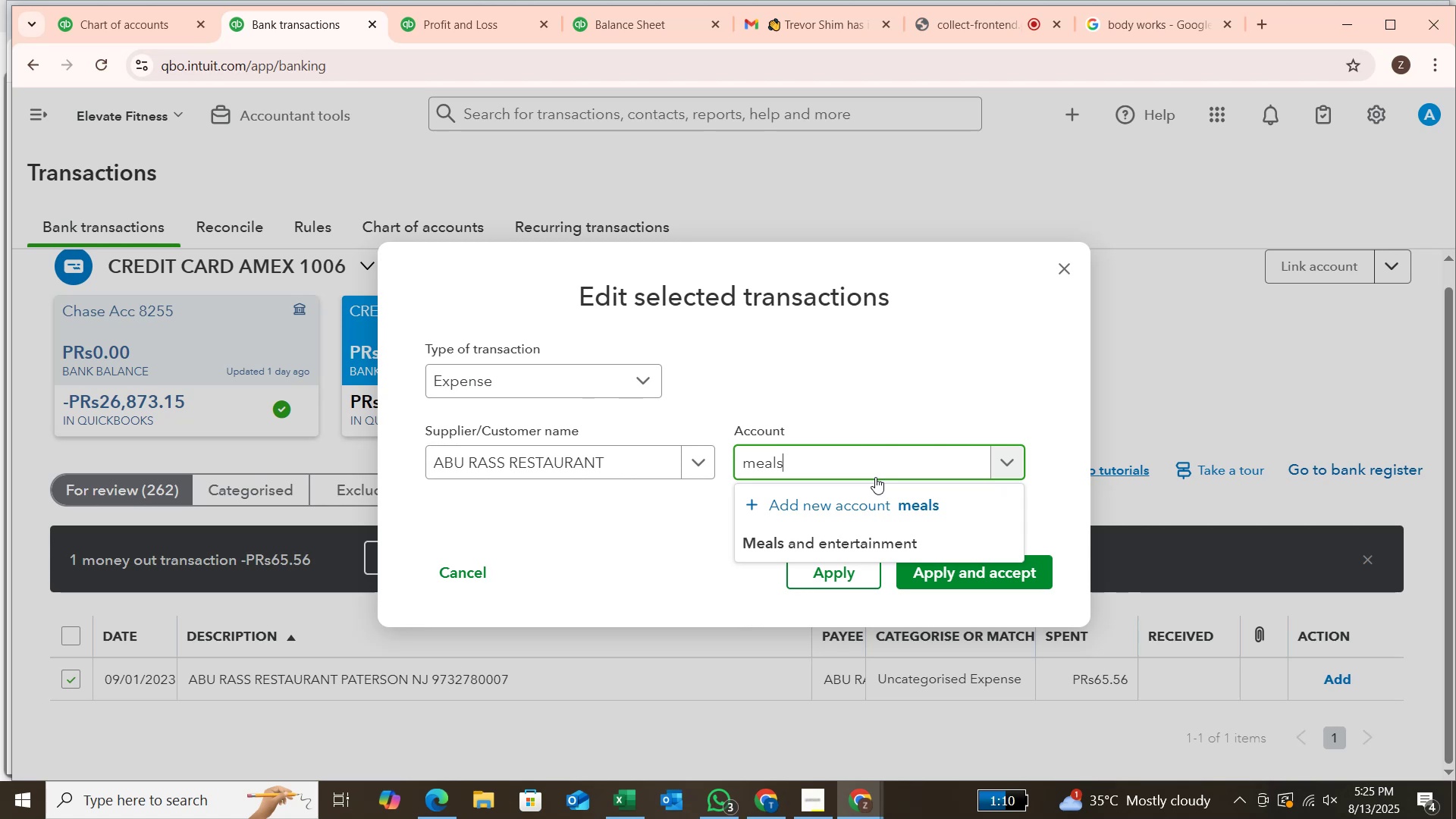 
wait(16.91)
 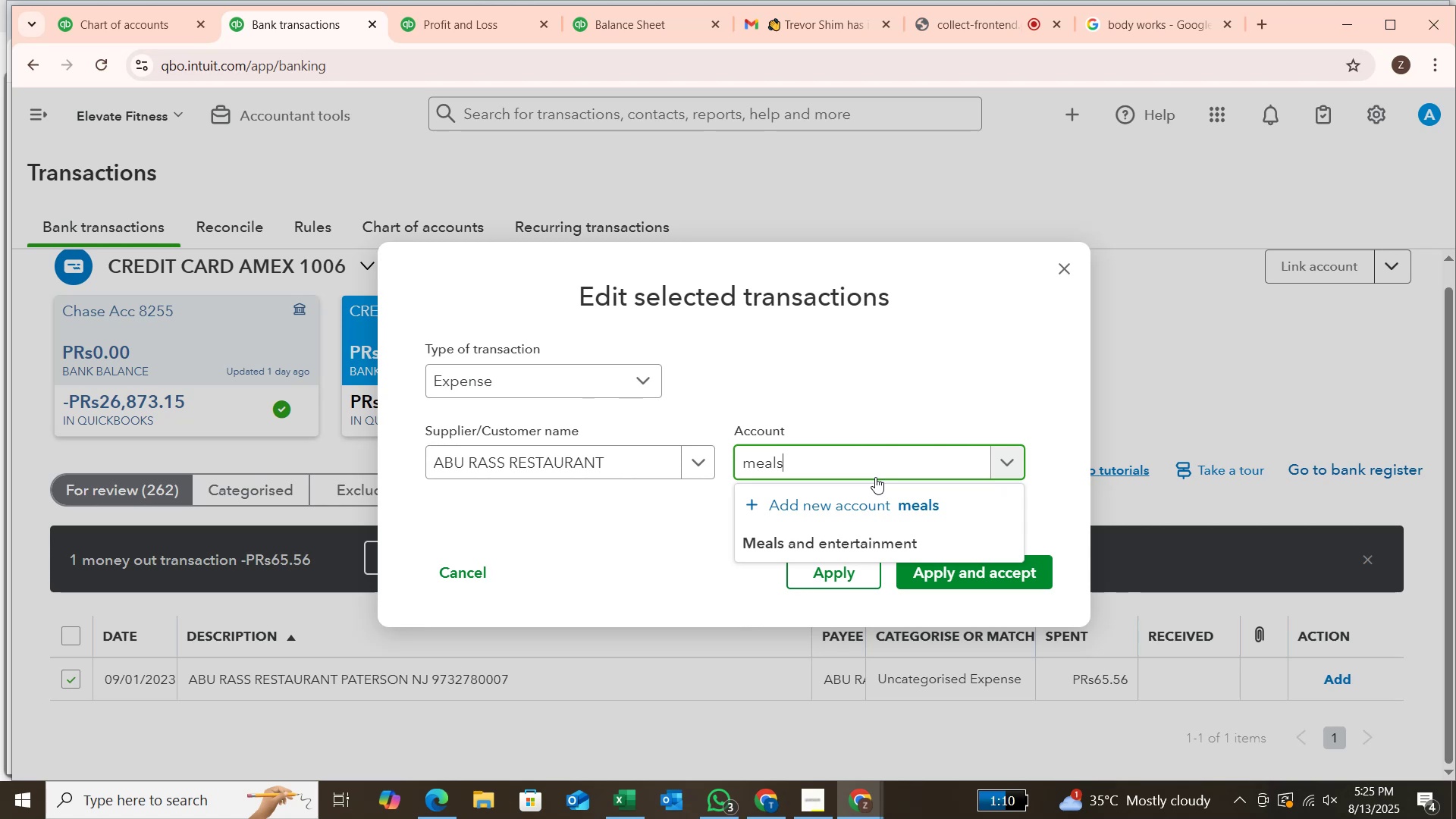 
left_click([896, 540])
 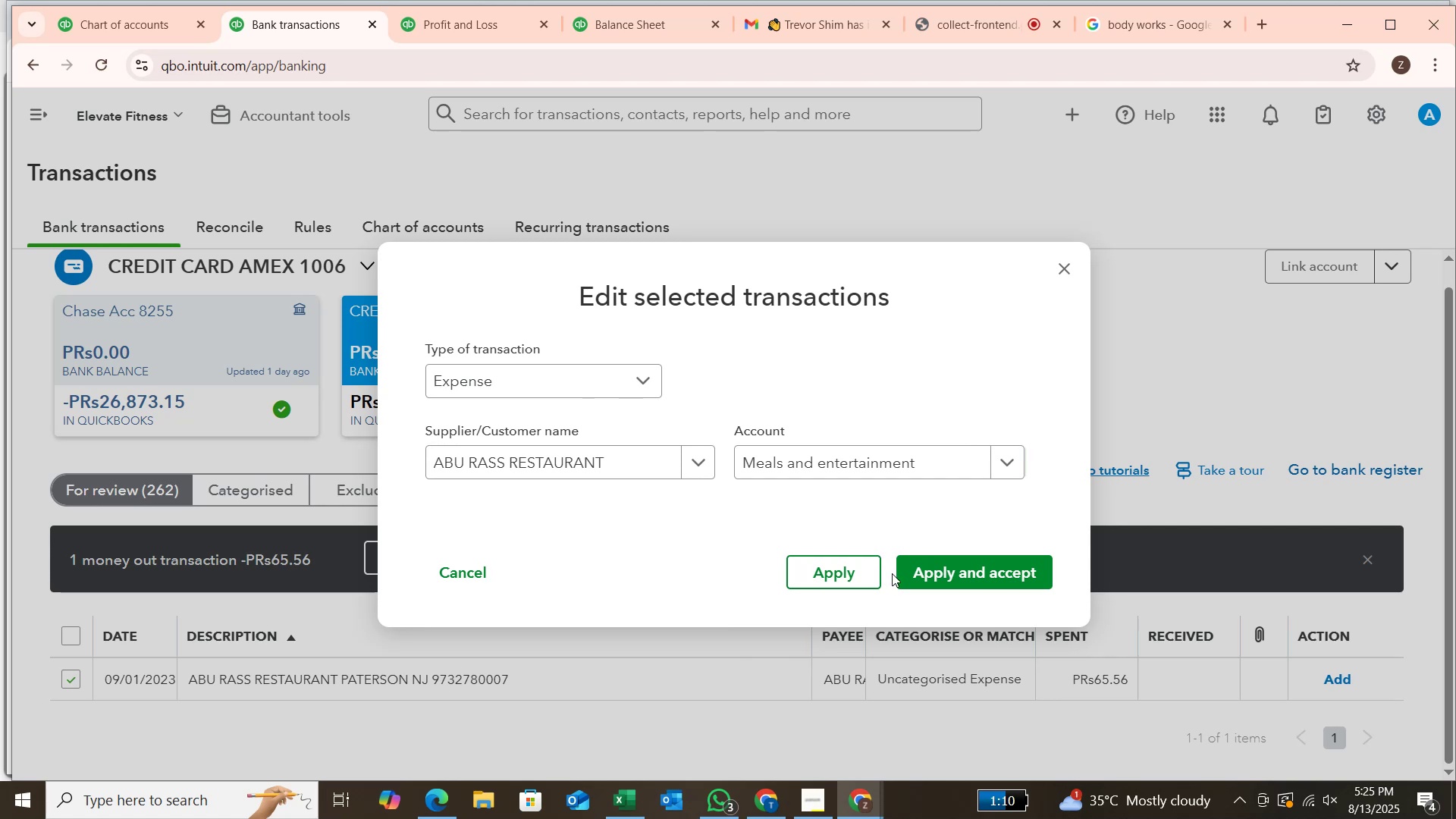 
left_click([924, 569])
 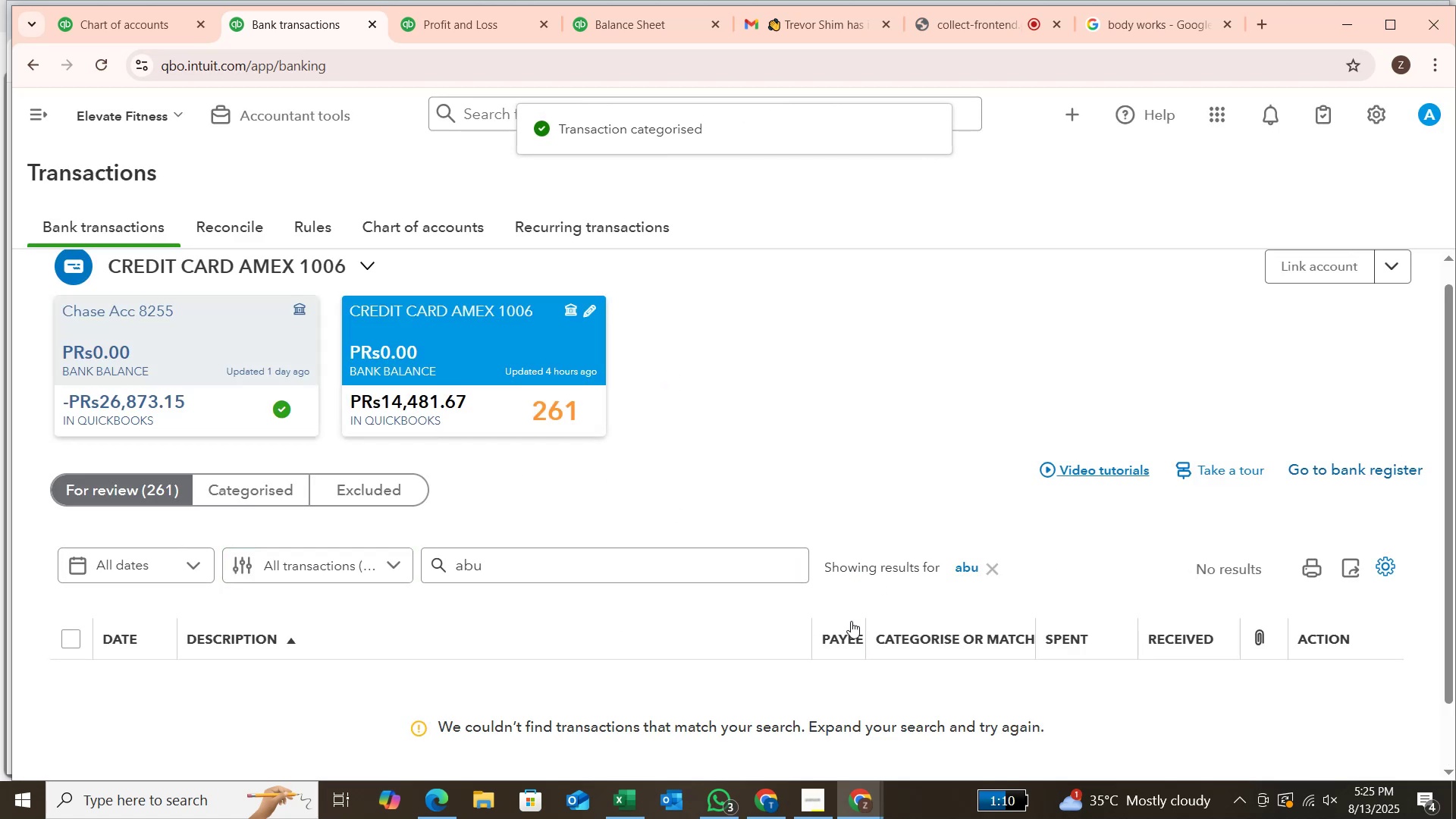 